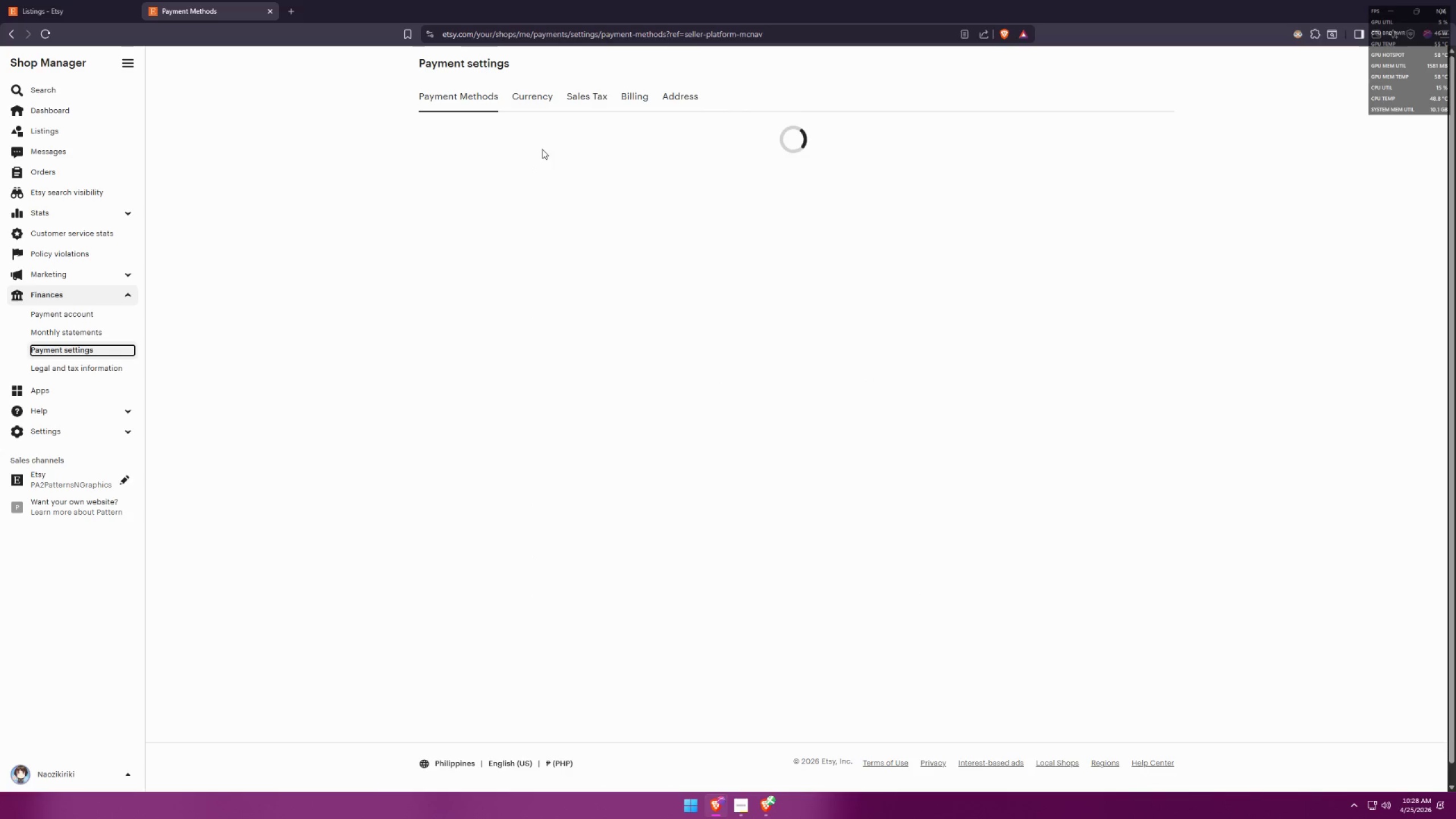 
left_click([537, 92])
 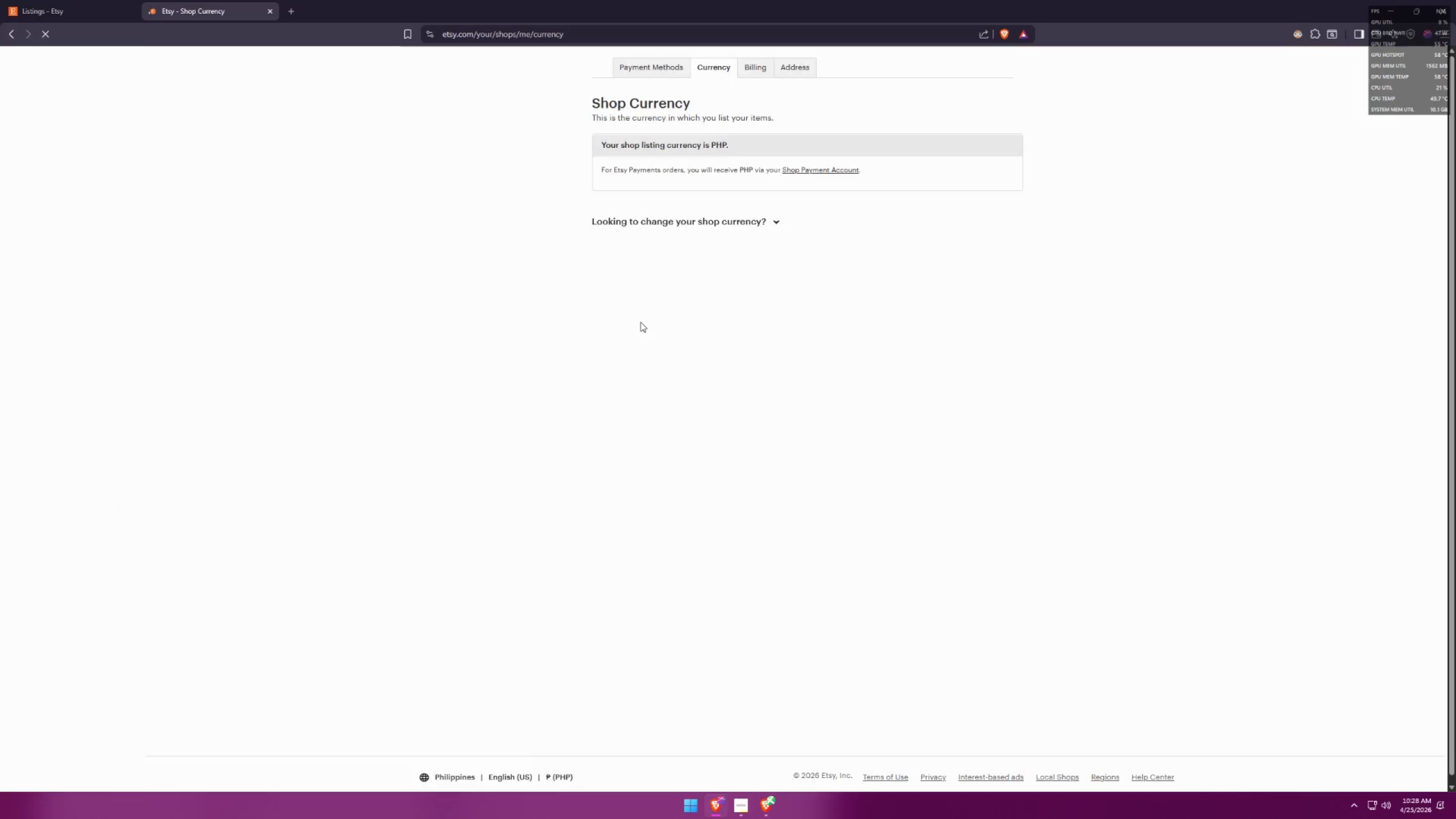 
left_click([687, 255])
 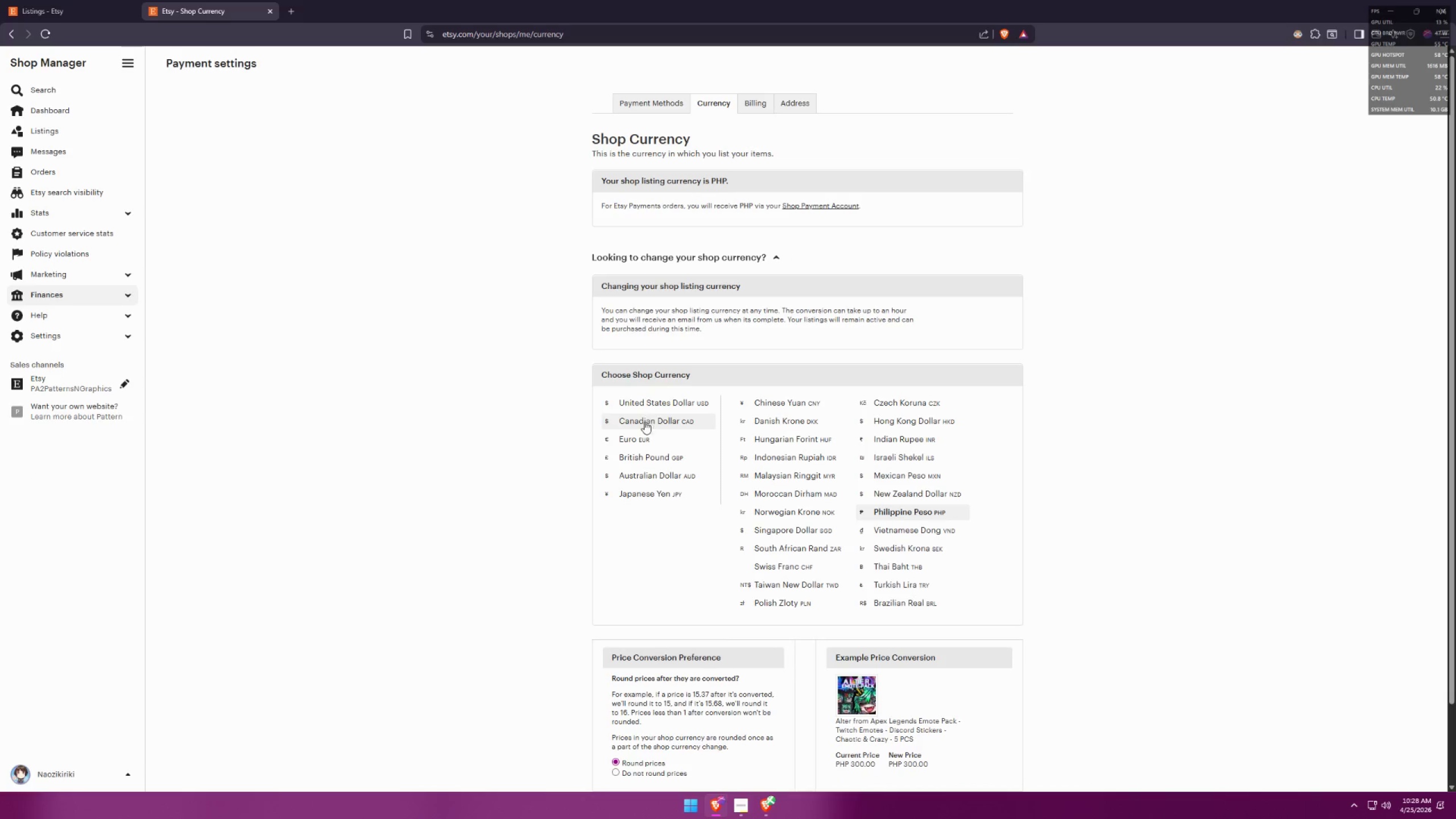 
left_click([657, 399])
 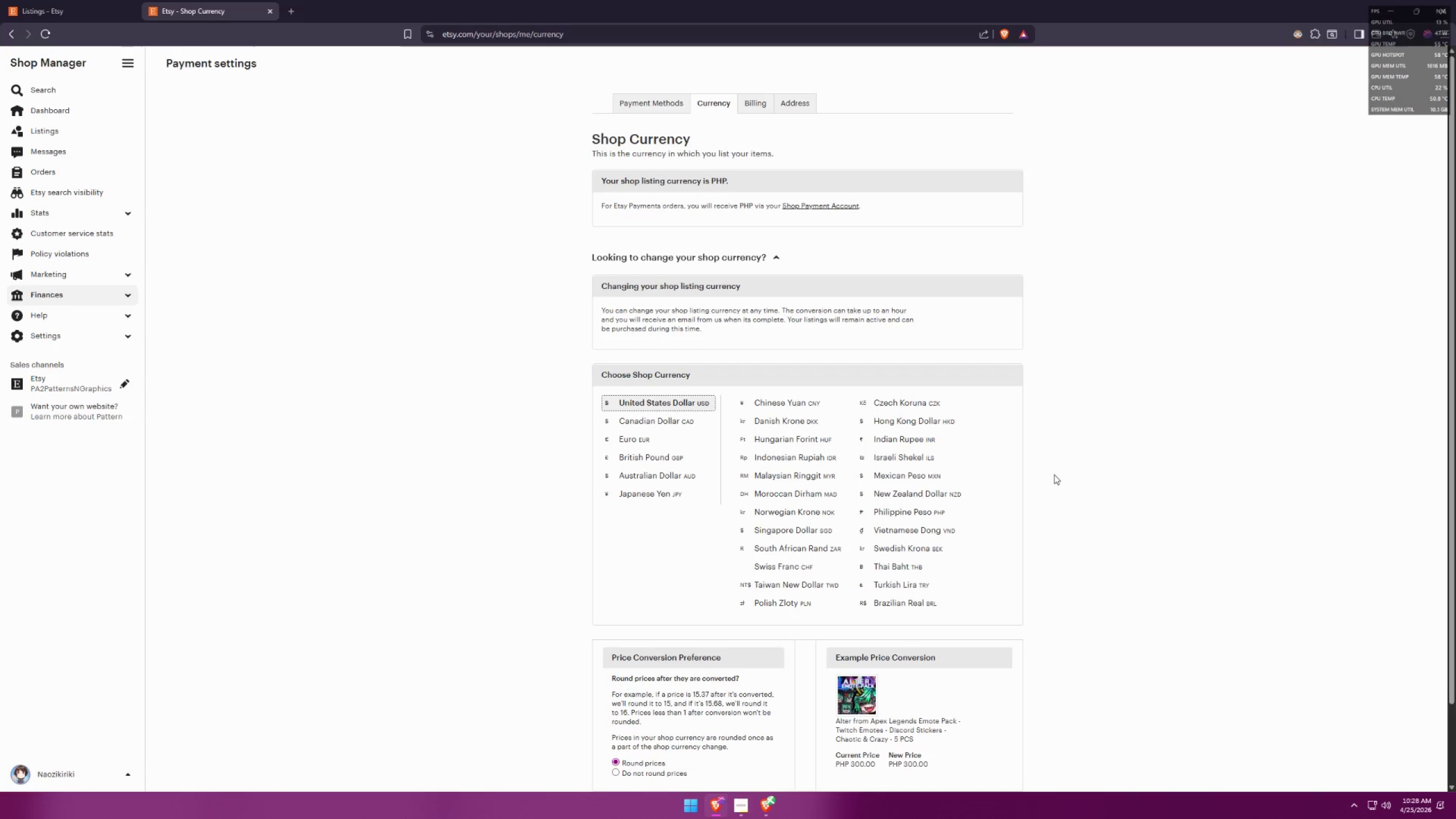 
scroll: coordinate [1071, 459], scroll_direction: down, amount: 6.0
 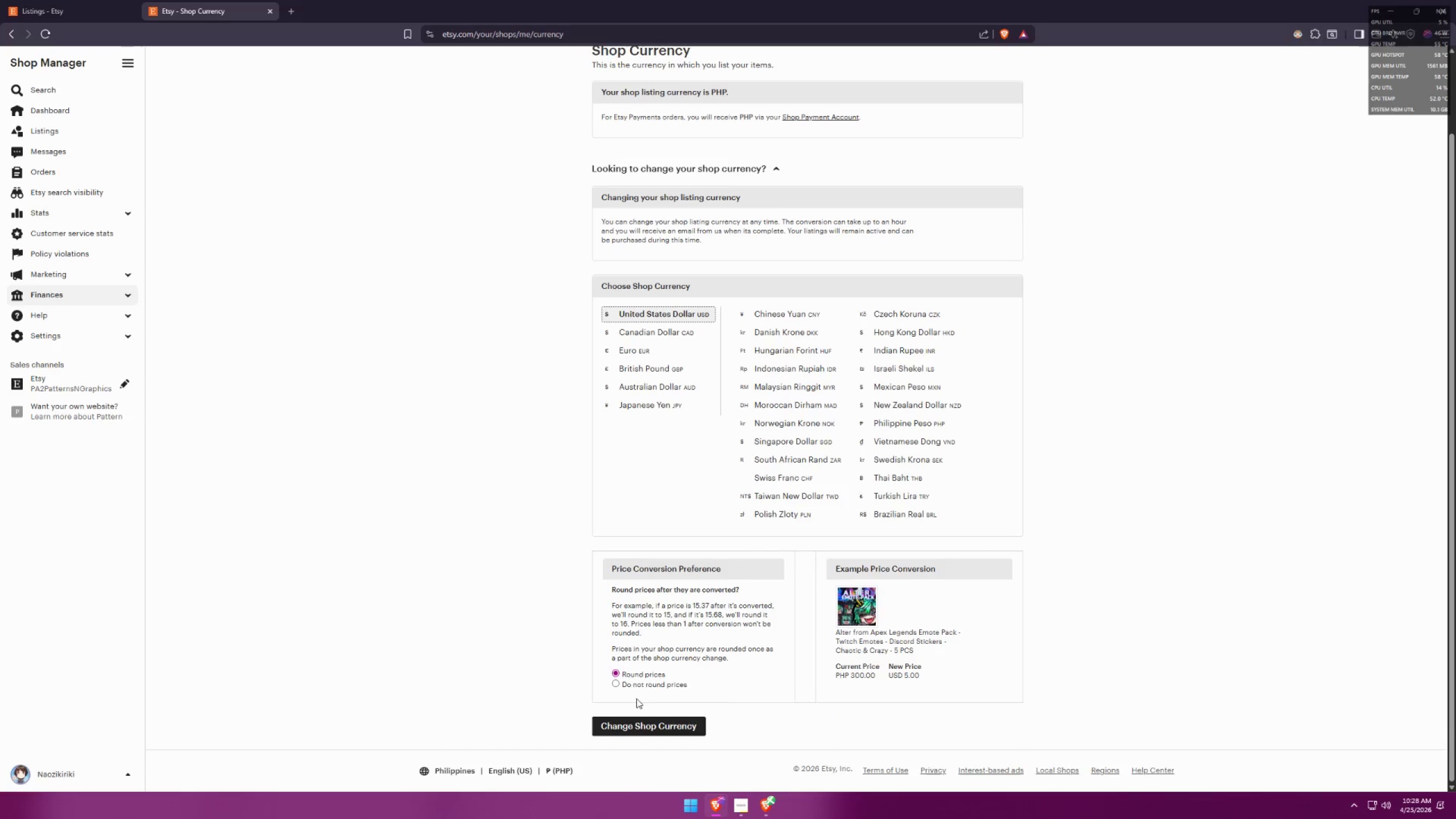 
left_click([638, 718])
 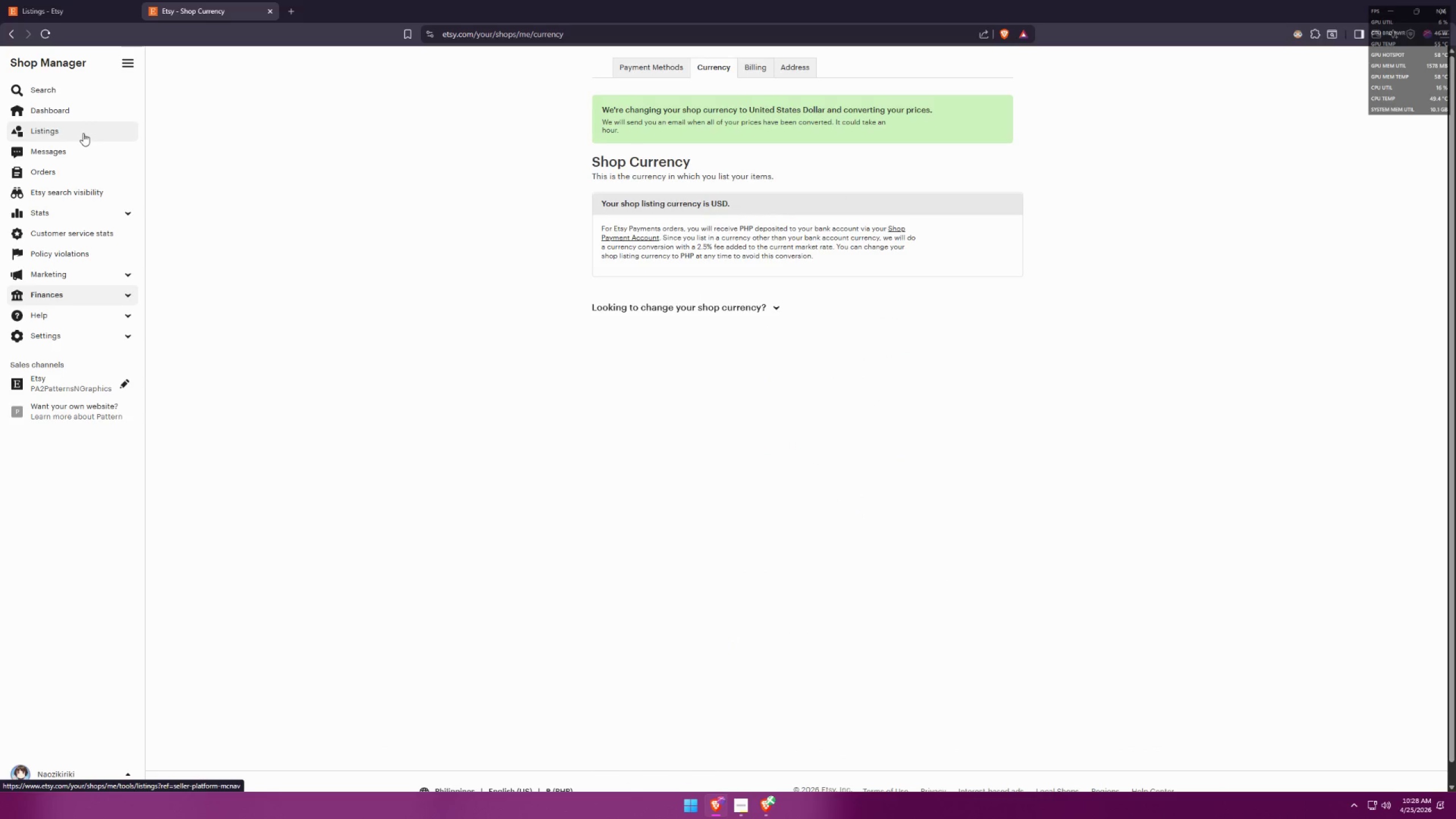 
left_click([75, 133])
 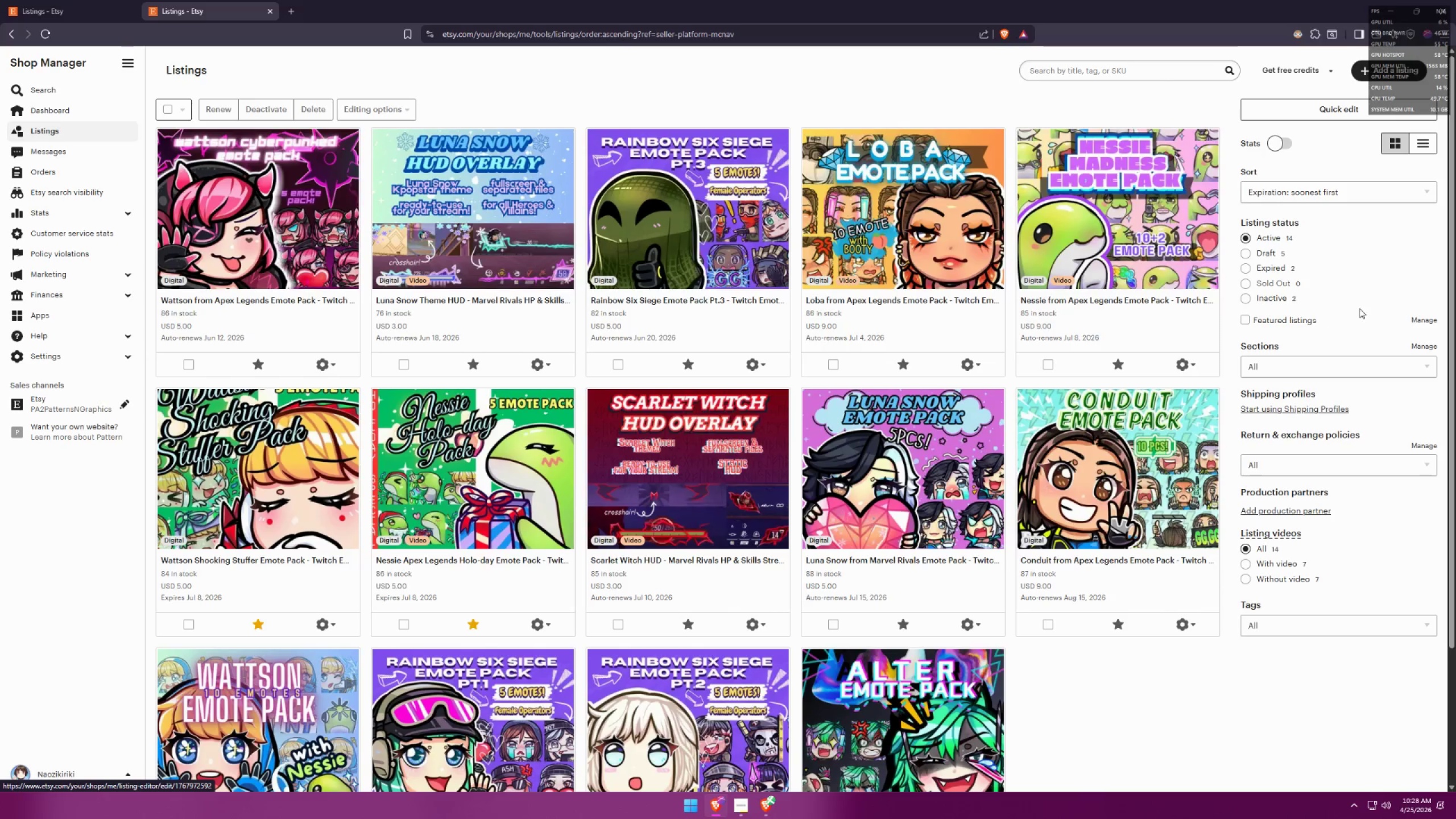 
left_click([1263, 256])
 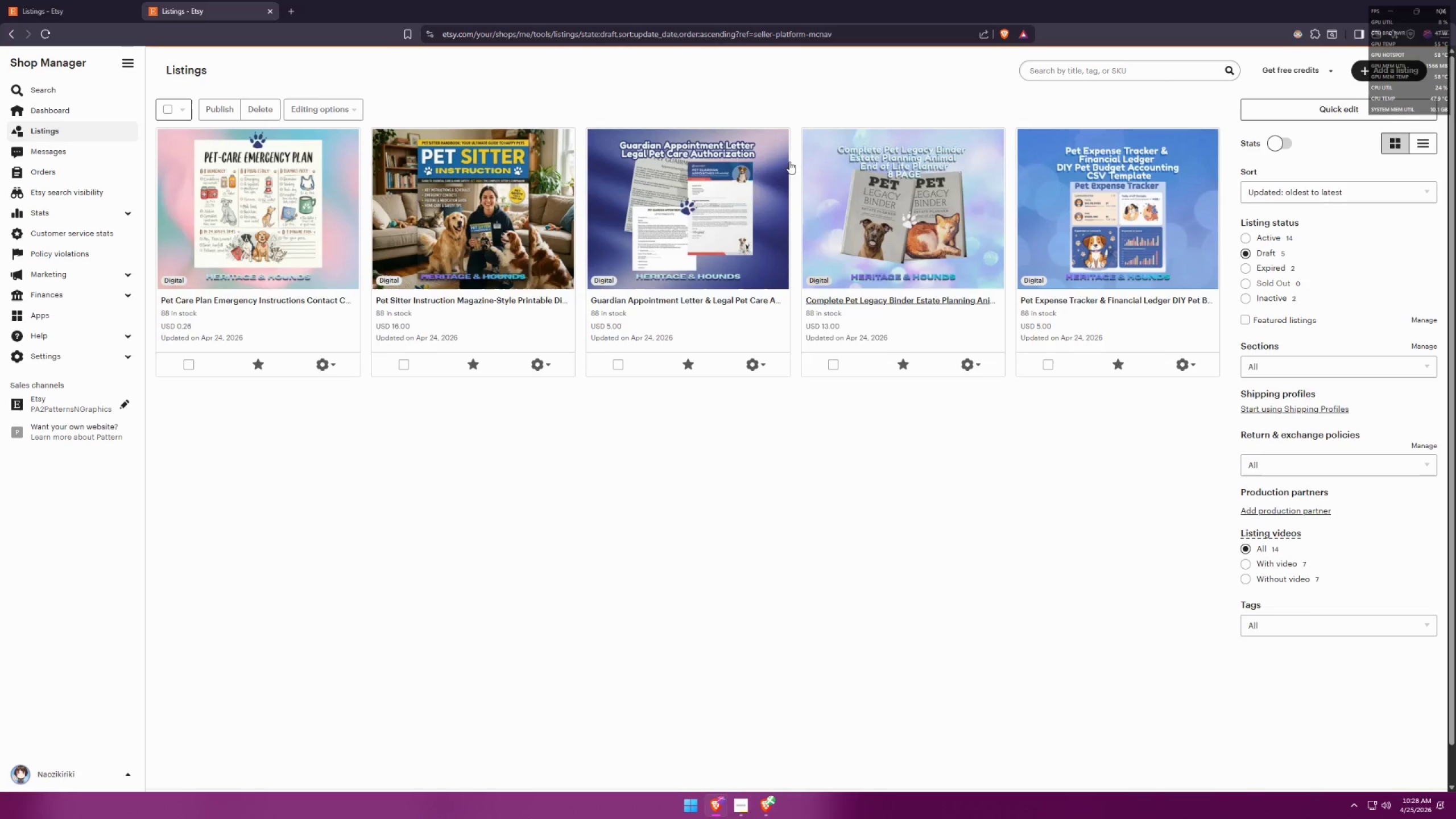 
left_click([134, 0])
 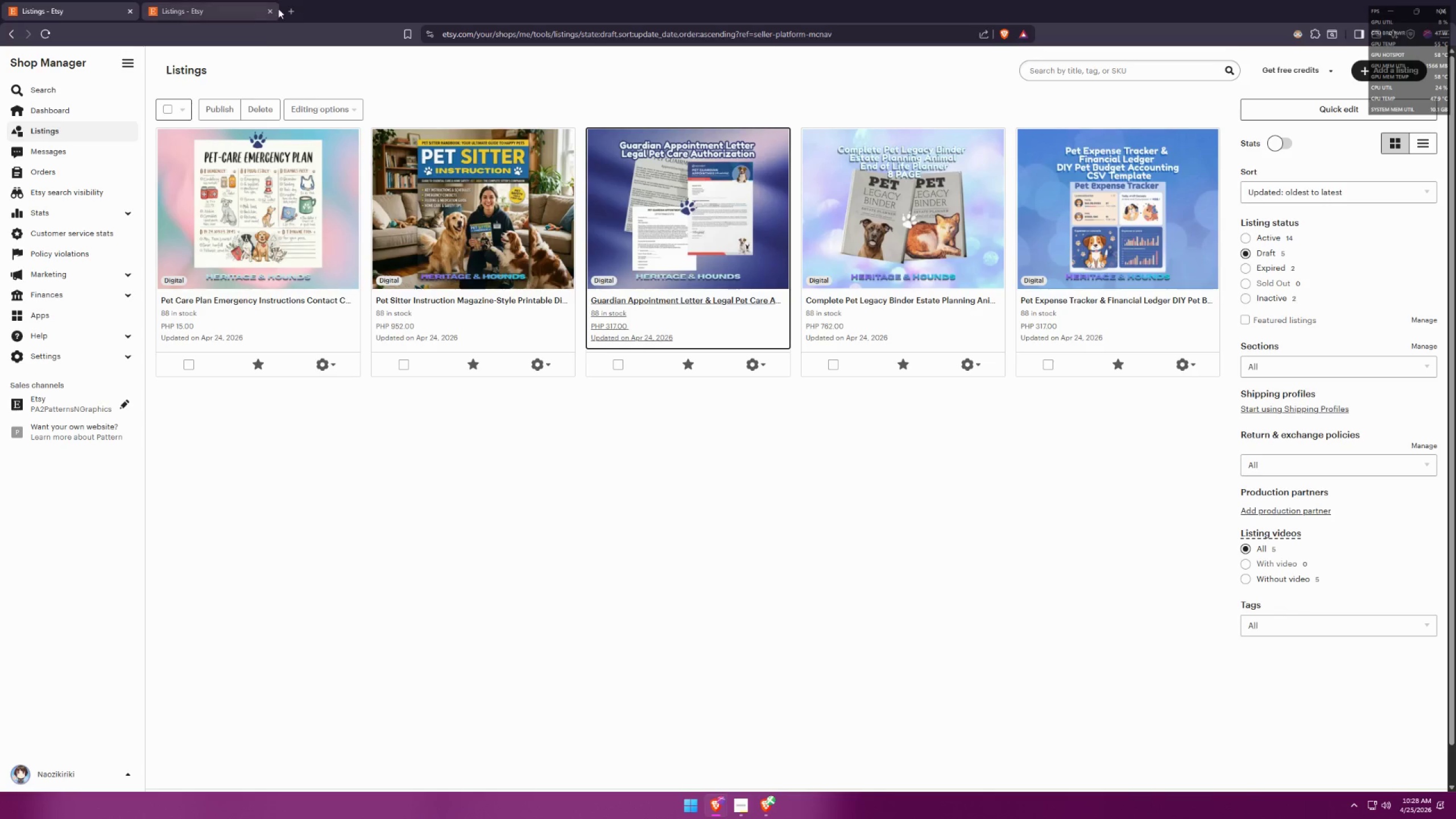 
left_click([268, 10])
 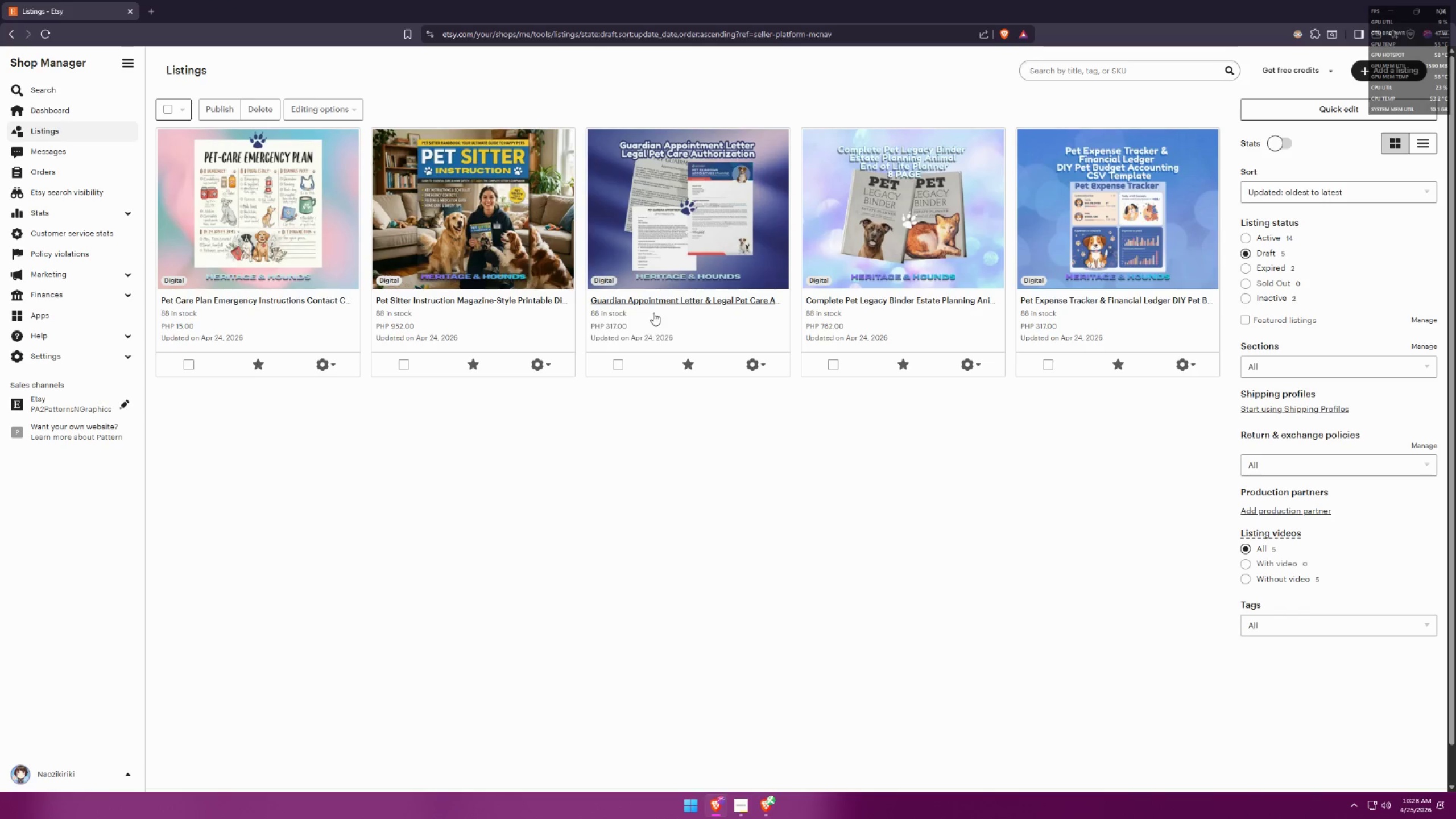 
middle_click([659, 304])
 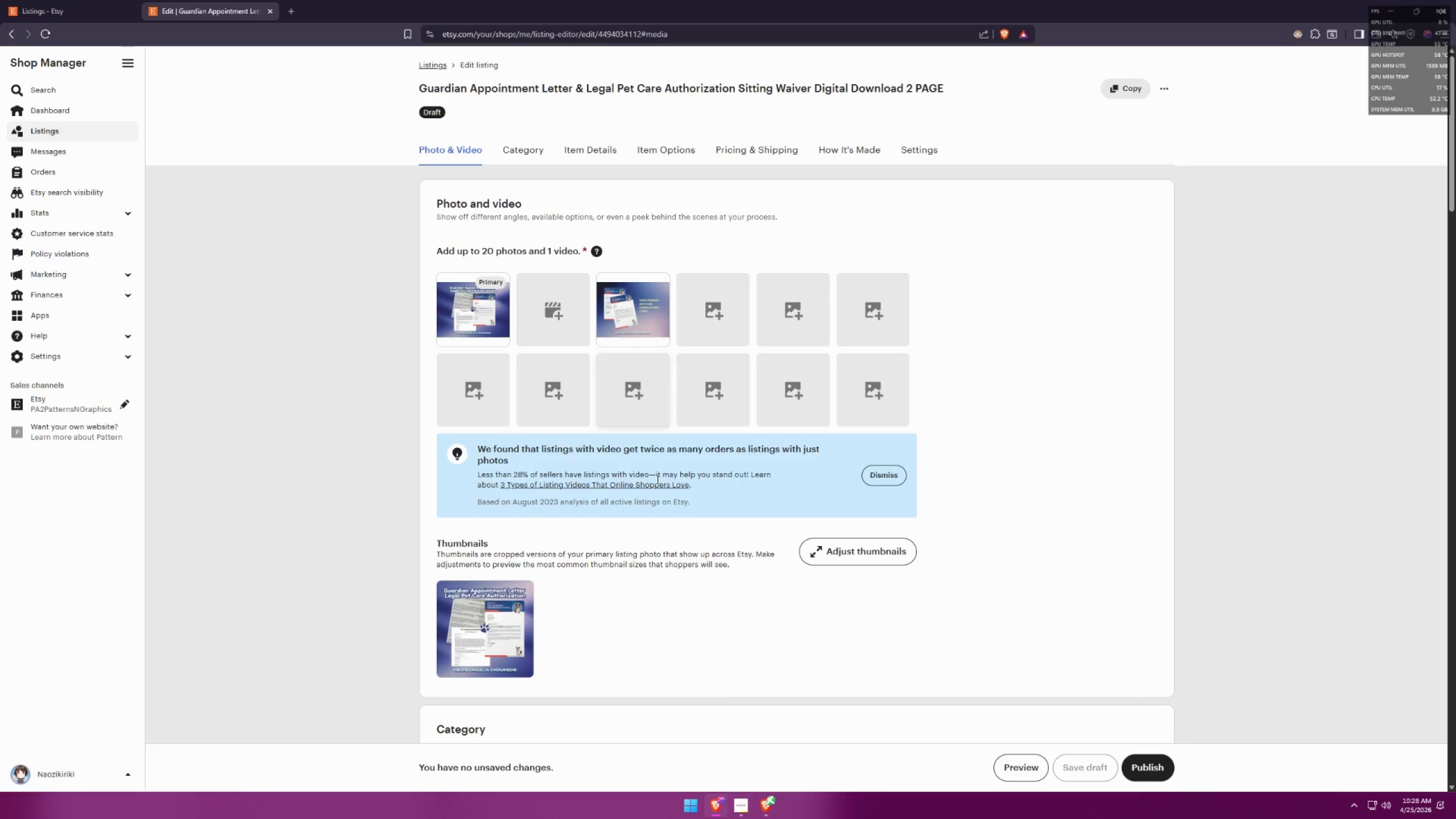 
left_click([1024, 765])
 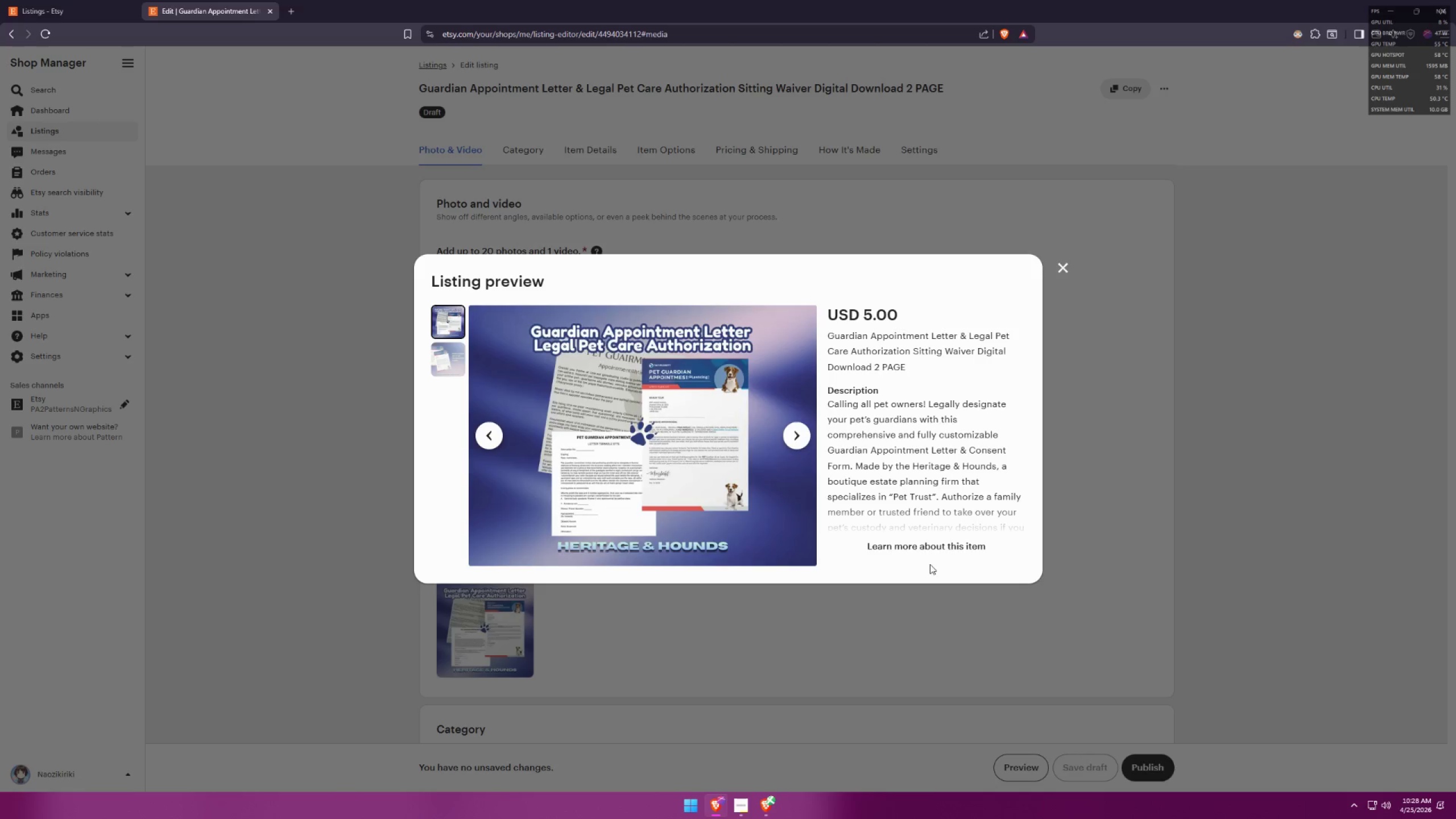 
left_click([926, 543])
 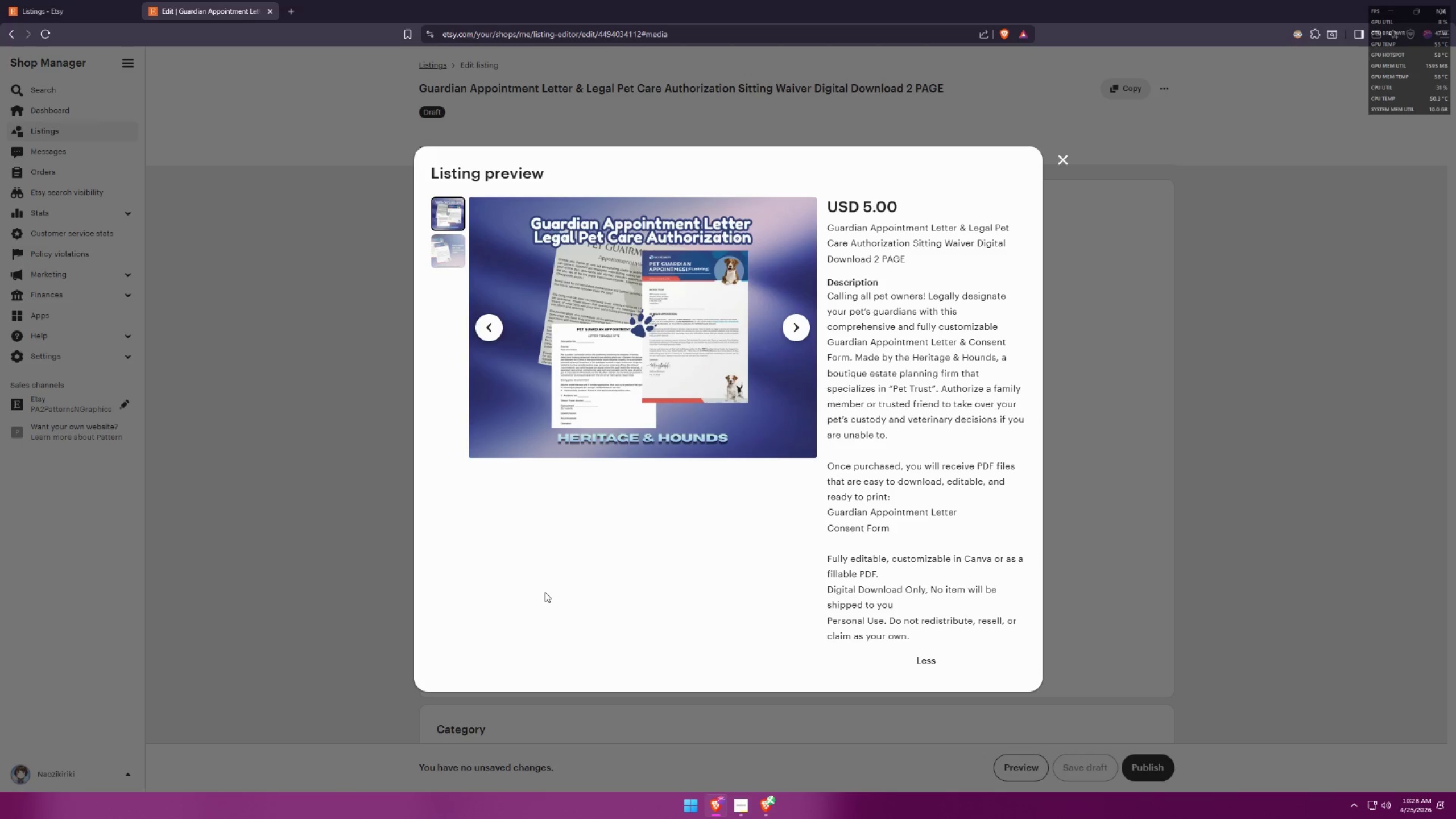 
key(Meta+MetaLeft)
 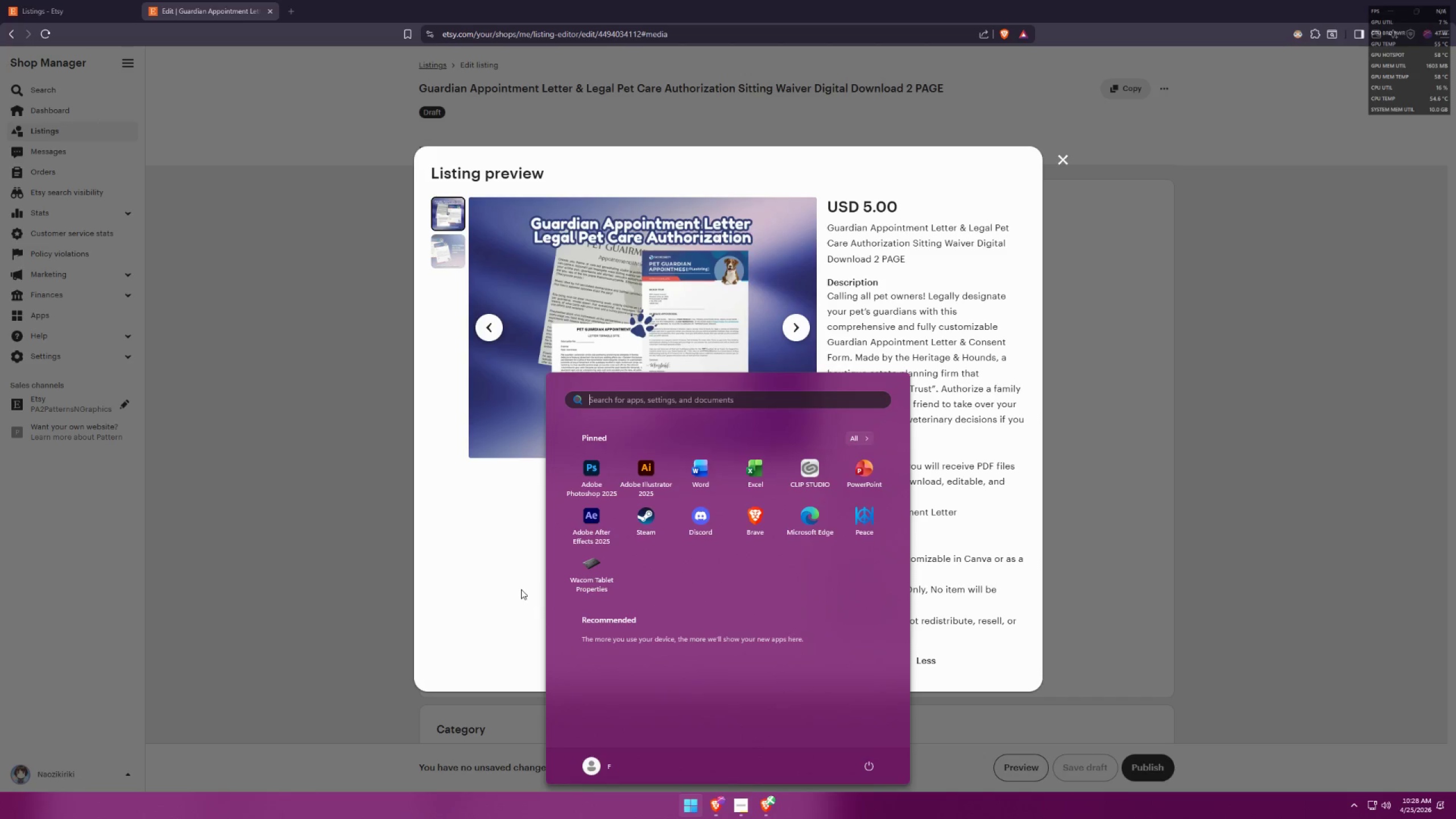 
left_click([475, 568])
 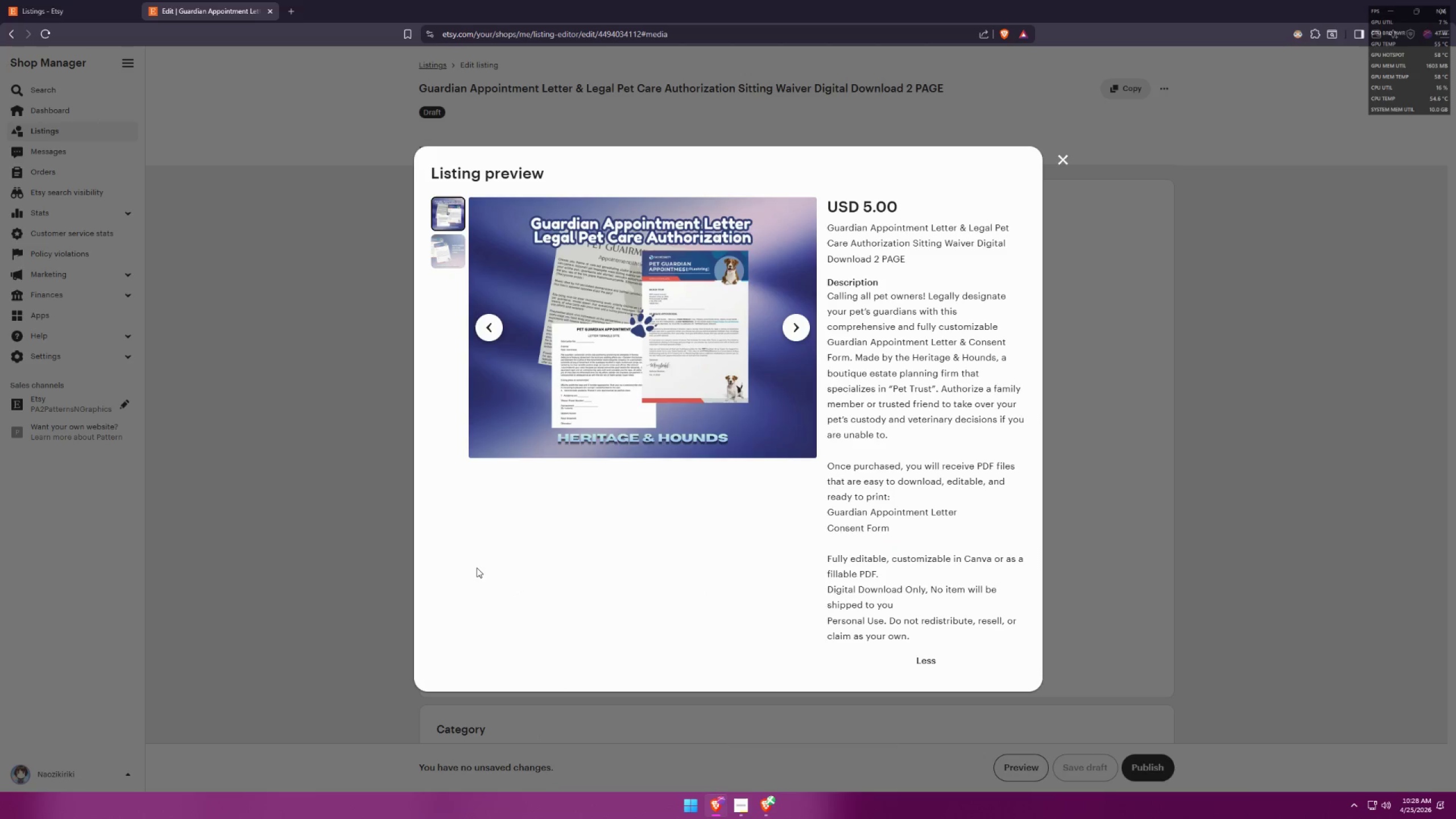 
key(Meta+MetaLeft)
 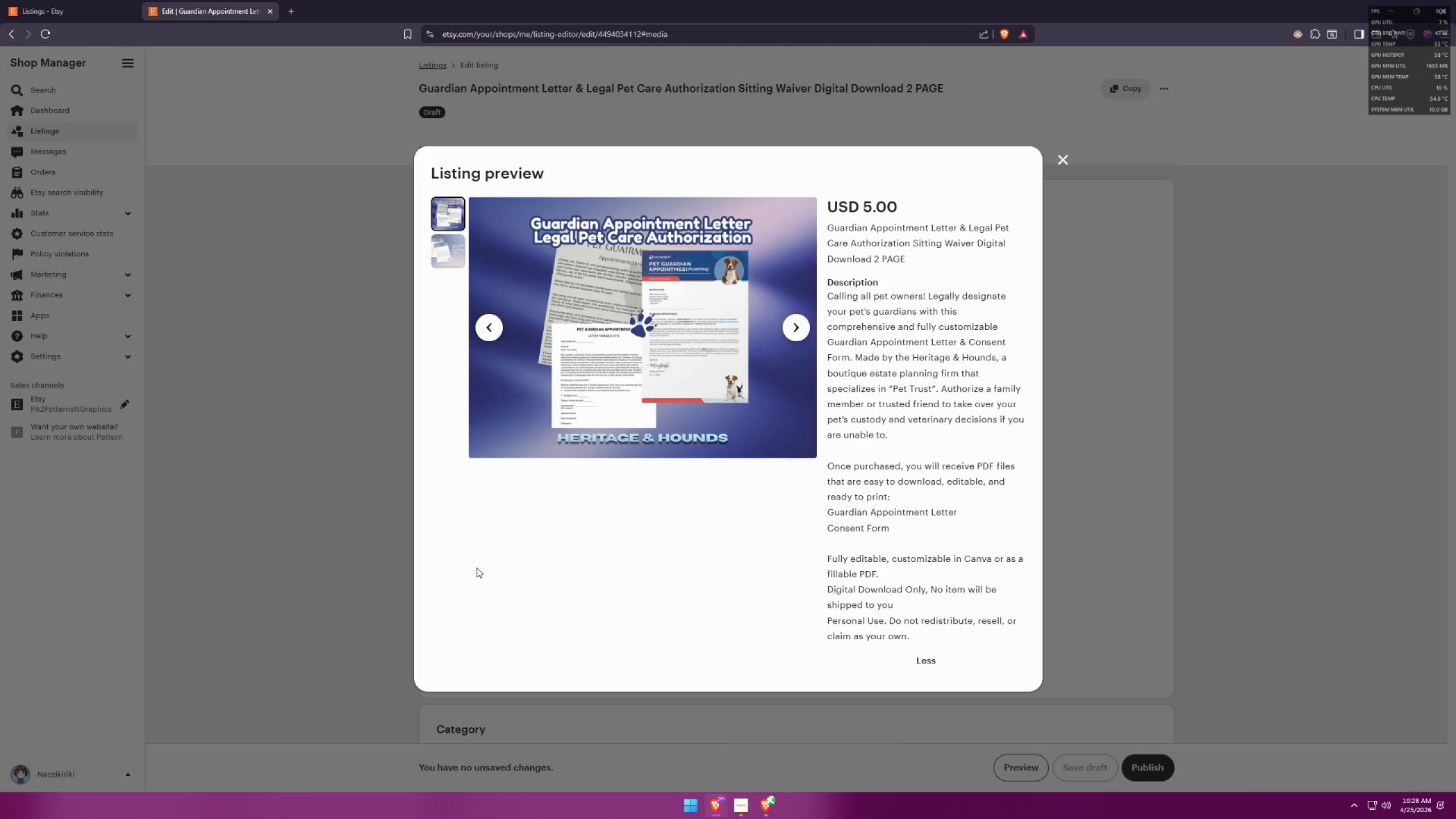 
key(Meta+Shift+ShiftLeft)
 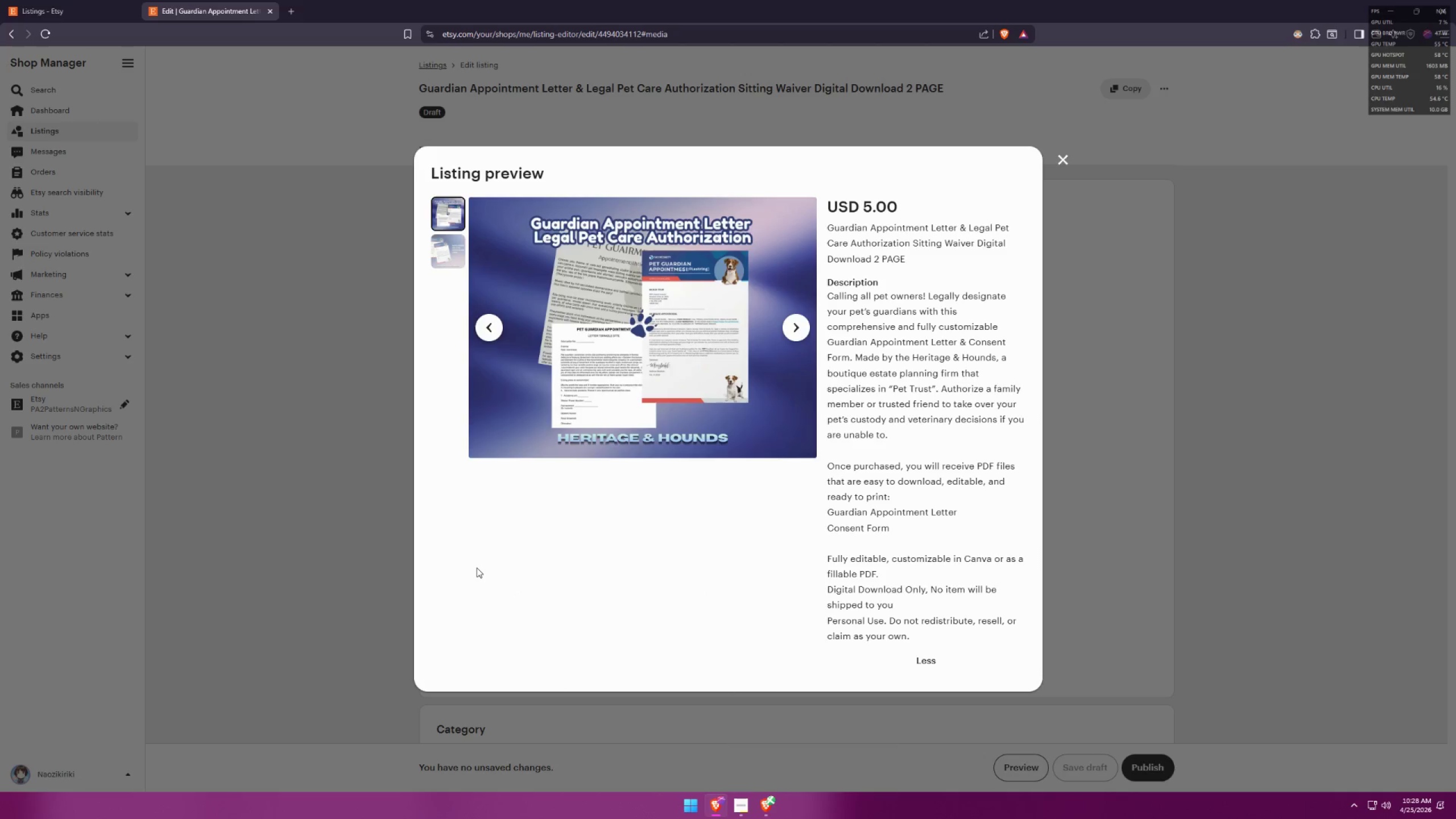 
key(Meta+Shift+S)
 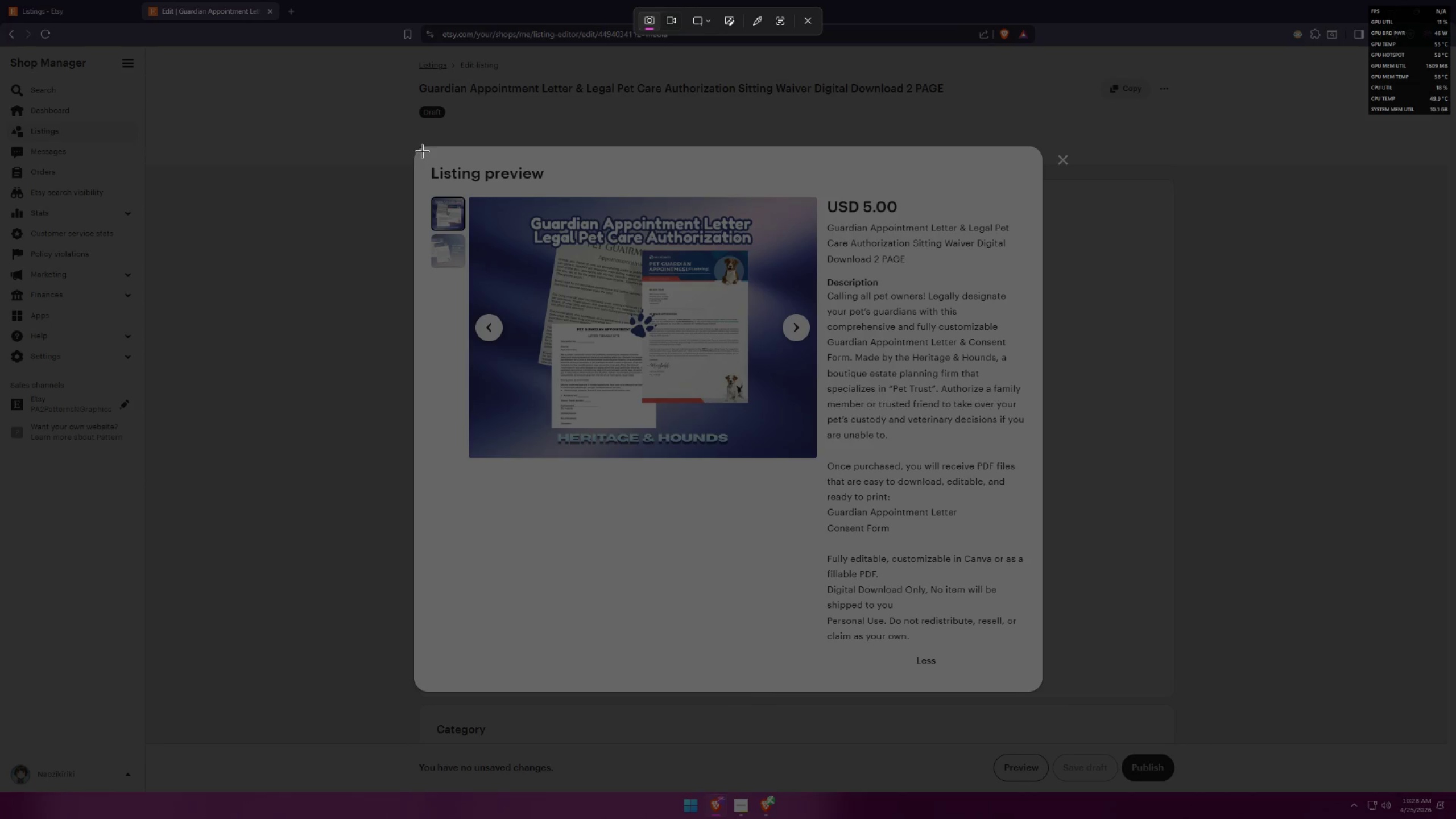 
left_click_drag(start_coordinate=[425, 156], to_coordinate=[1036, 681])
 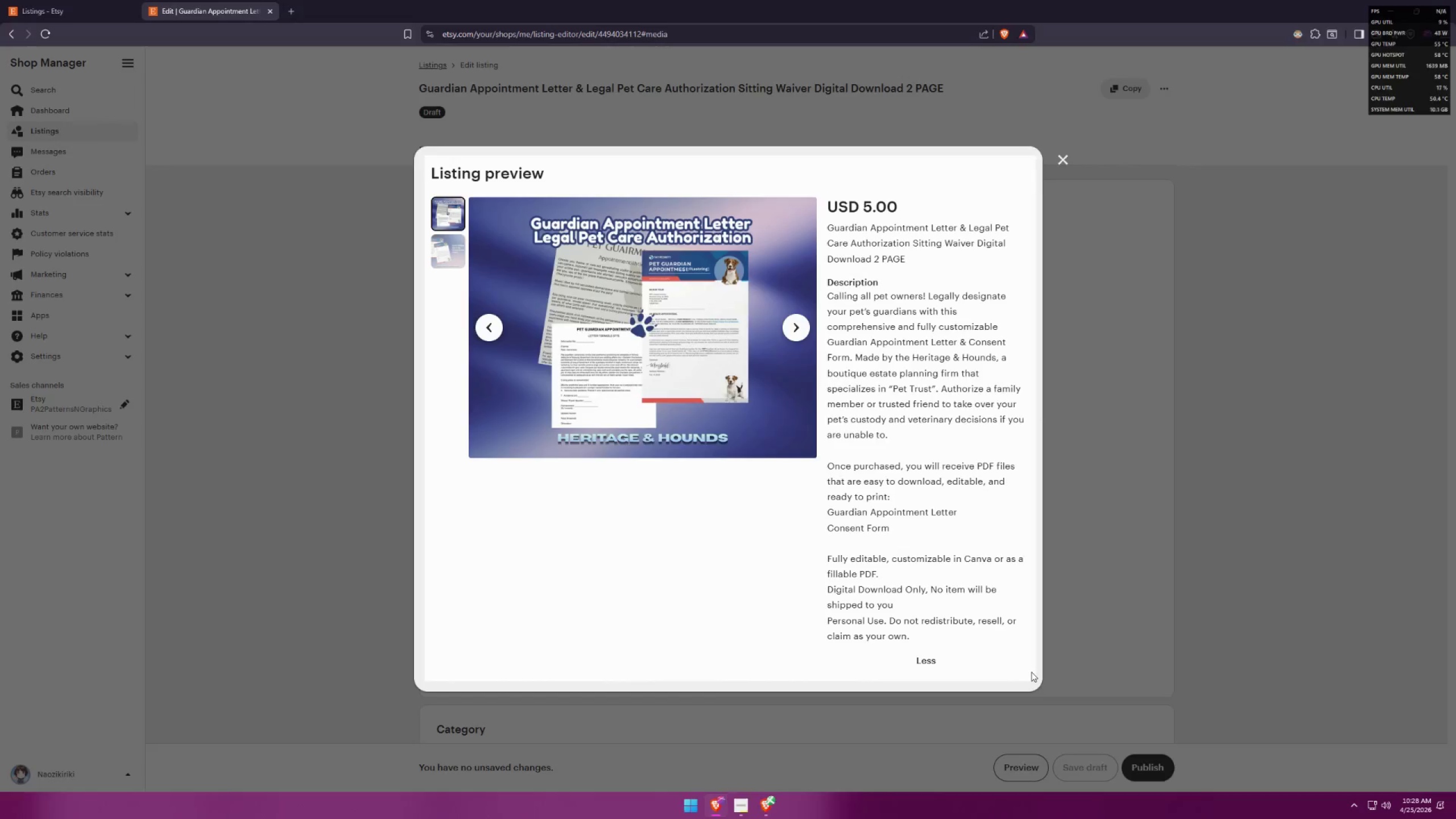 
key(Alt+AltLeft)
 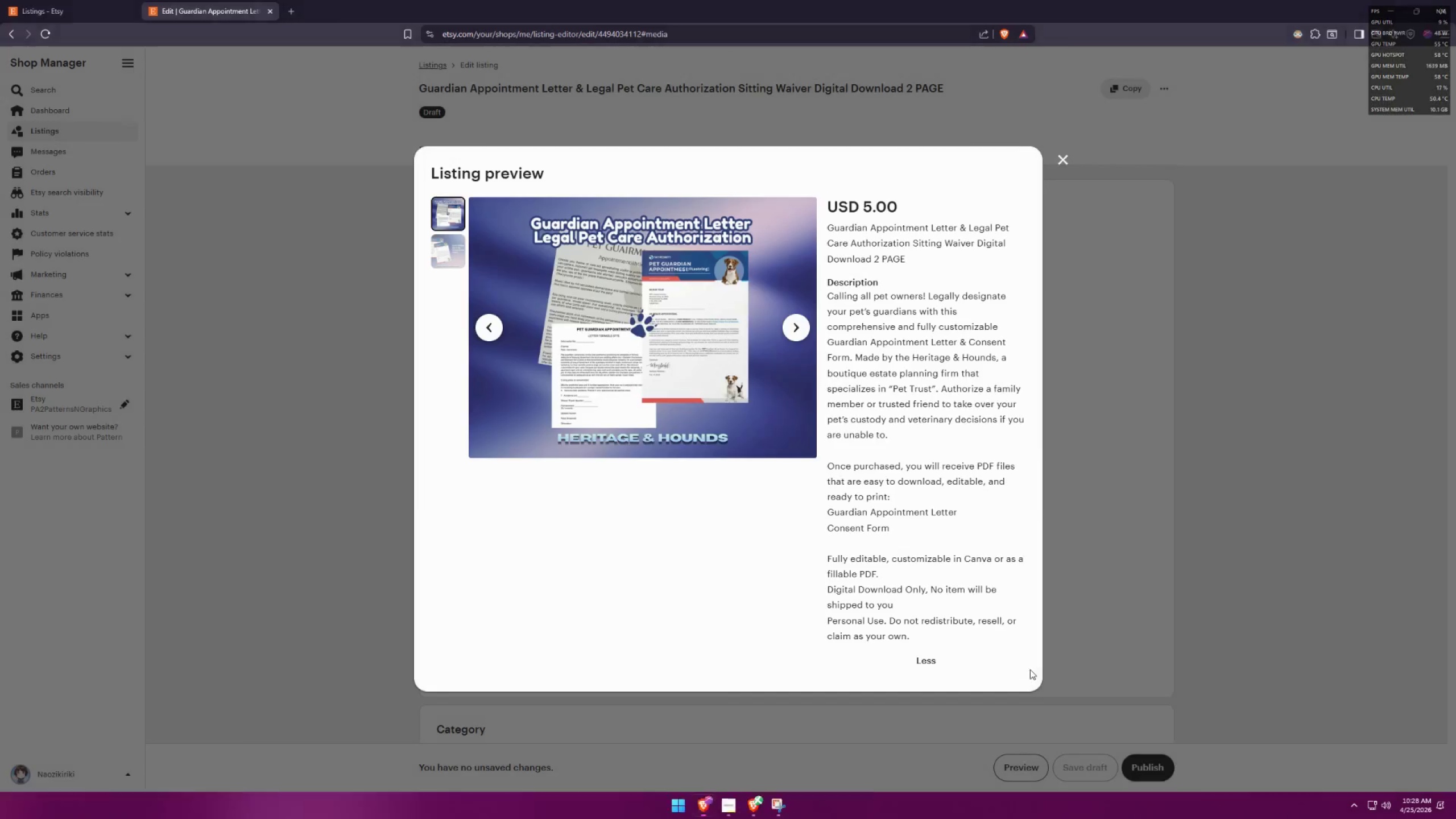 
key(Alt+Tab)
 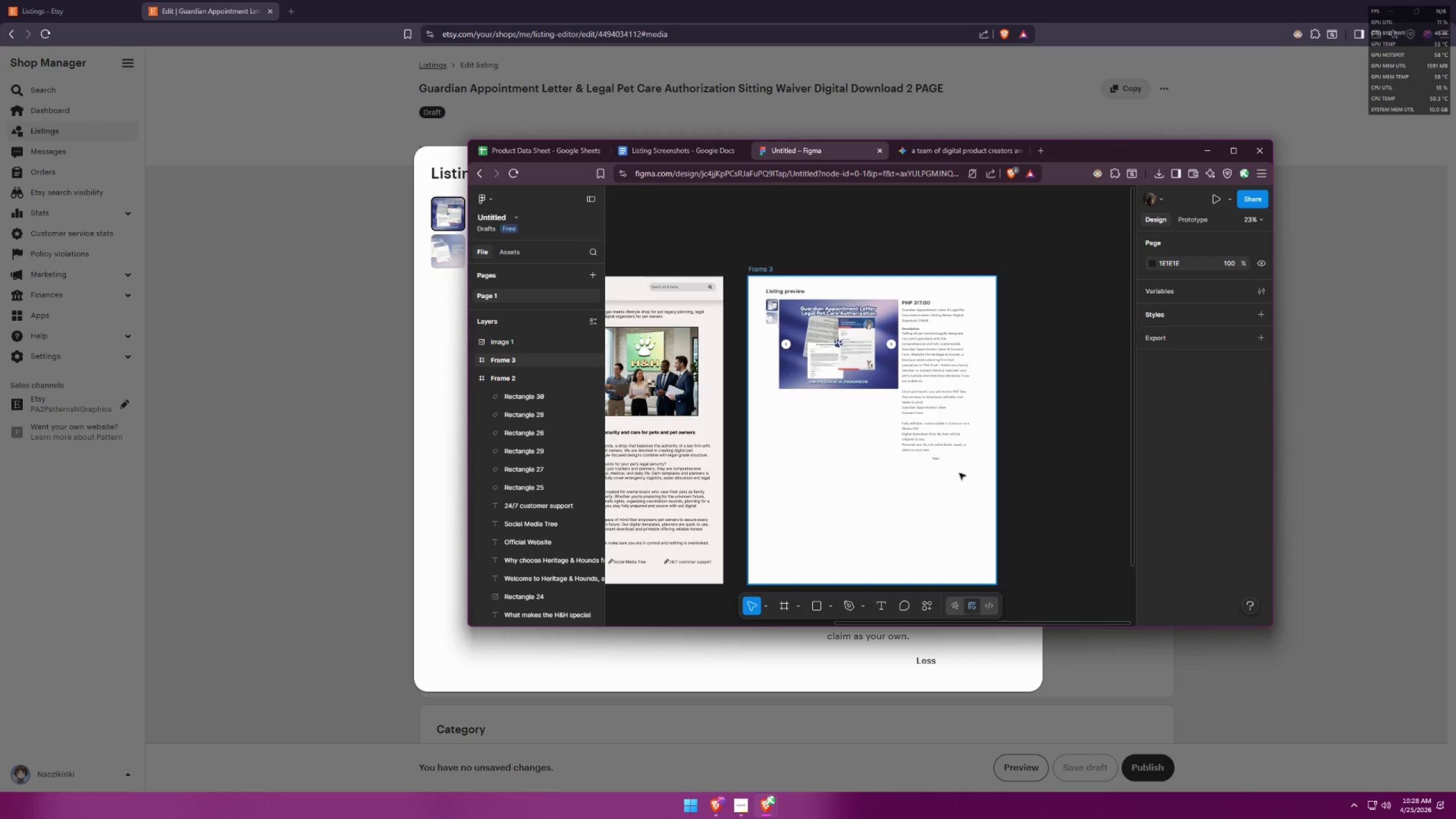 
left_click([900, 365])
 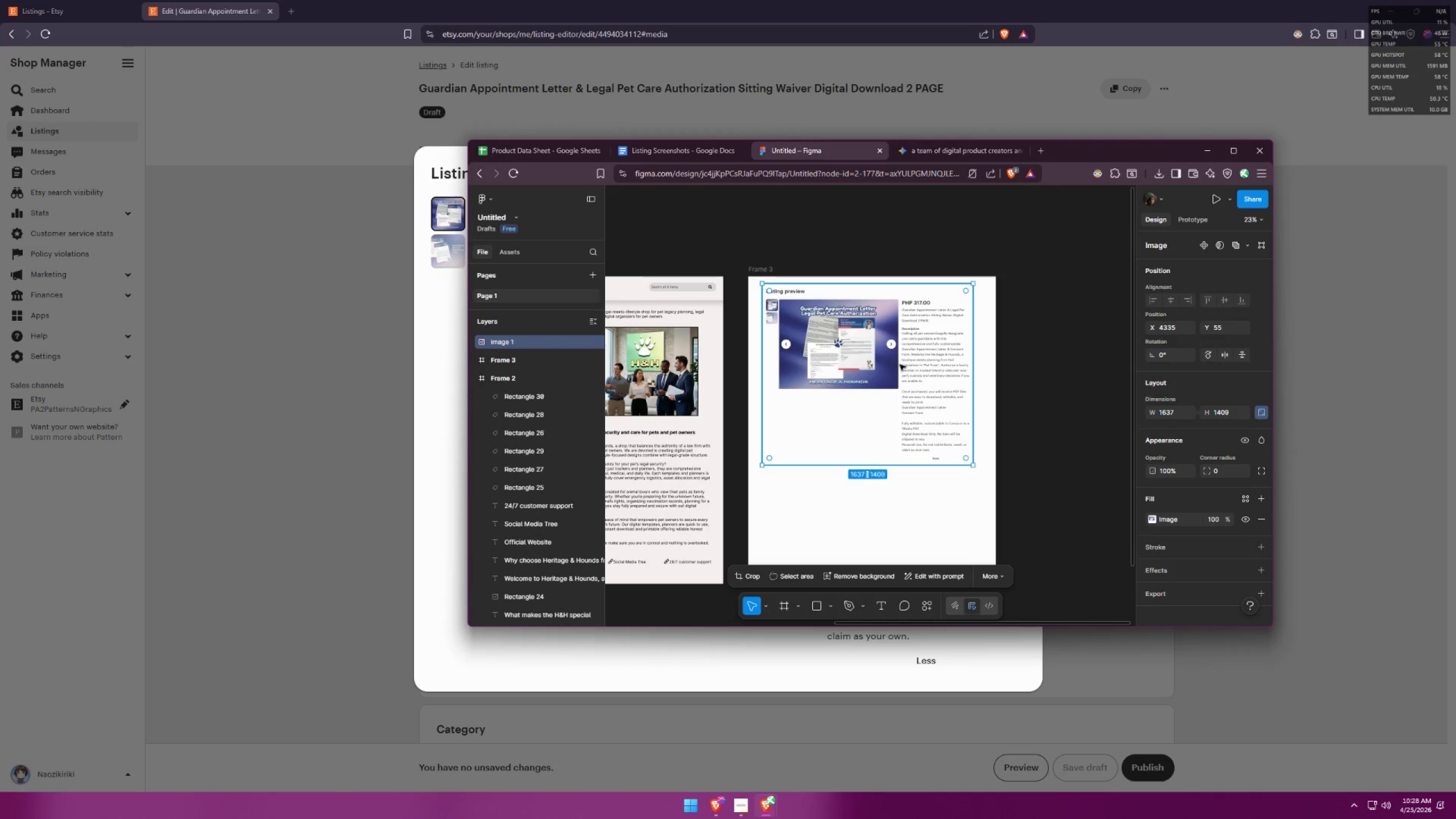 
key(Control+X)
 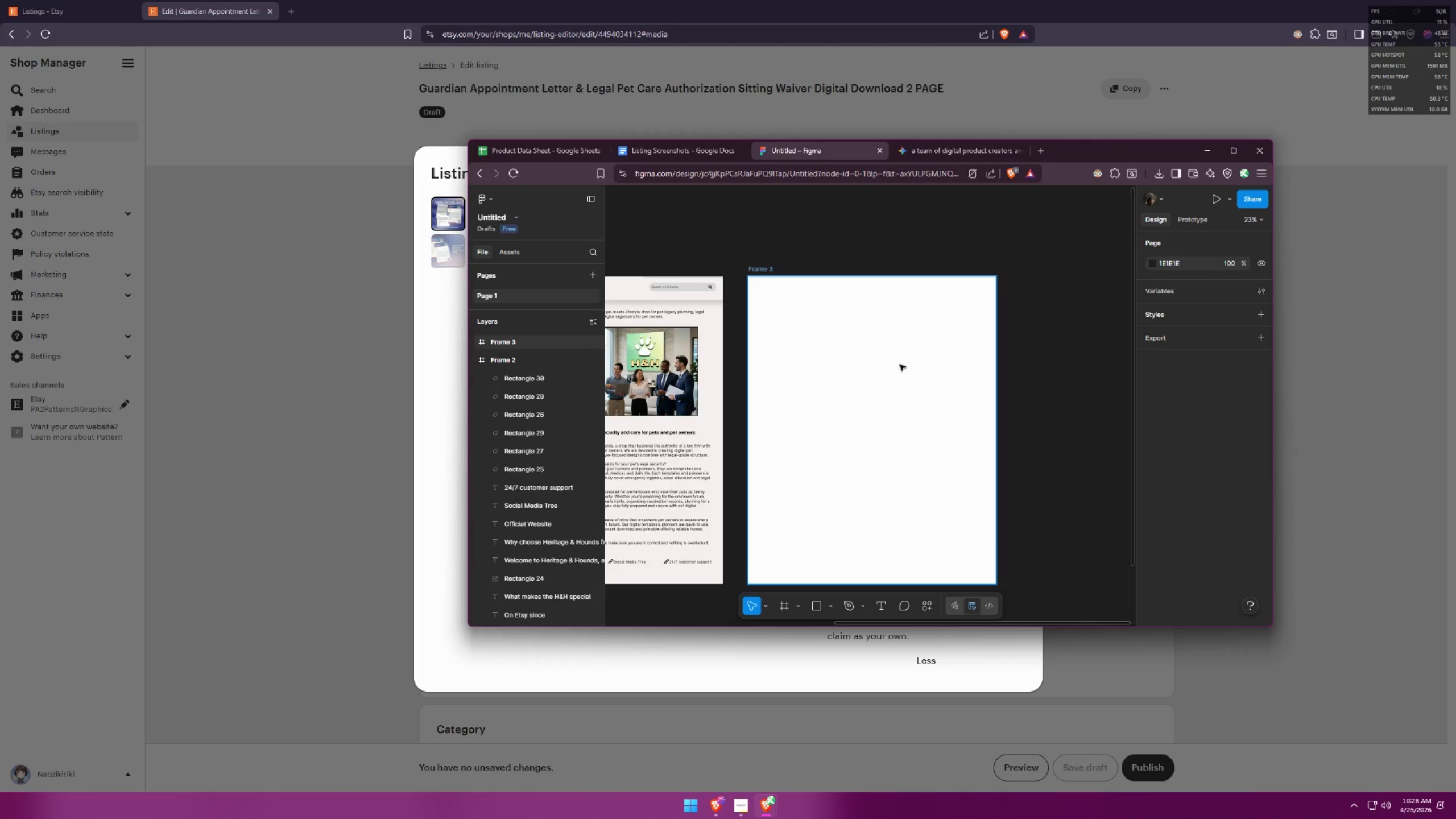 
key(Control+V)
 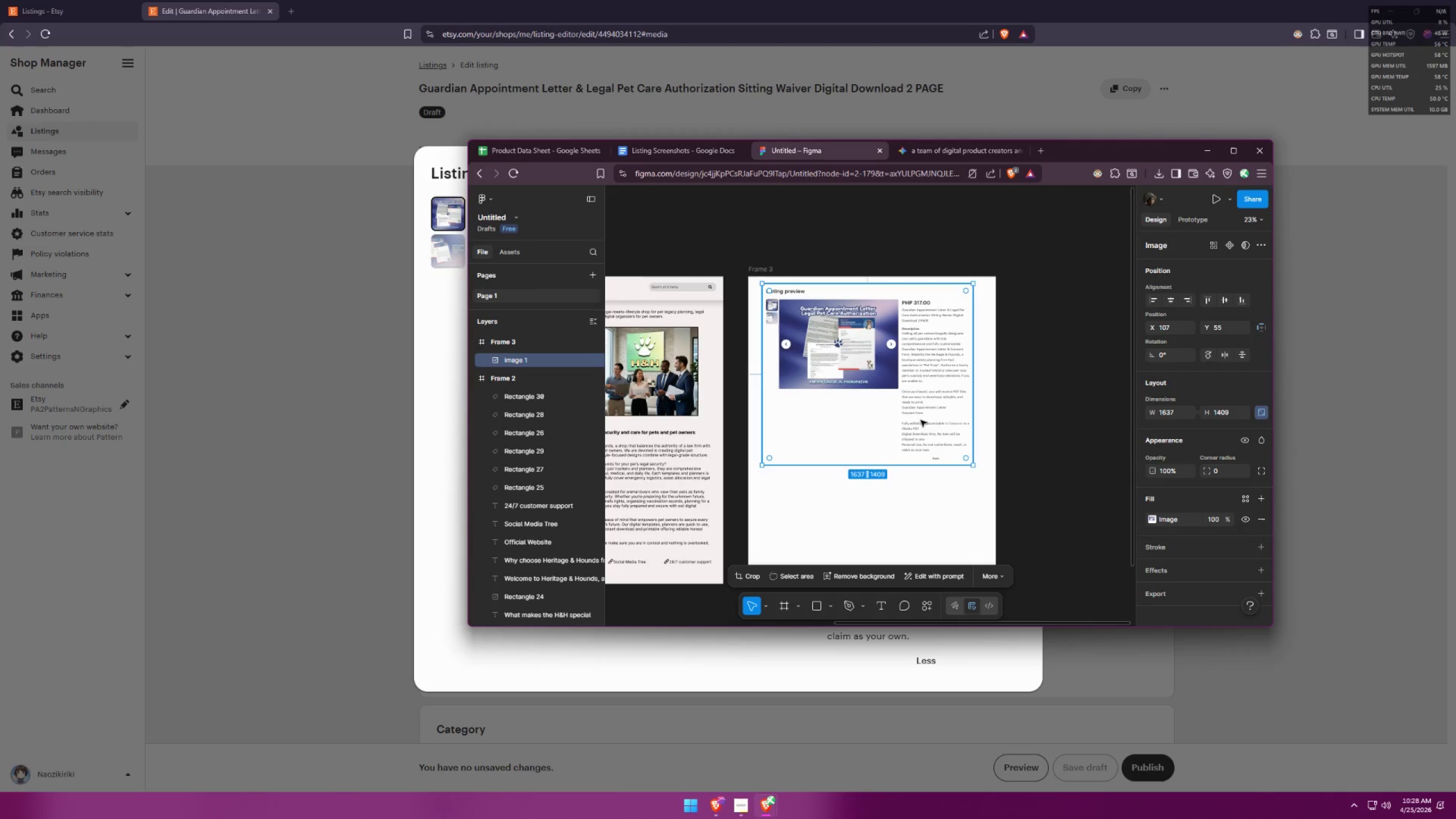 
left_click([1004, 455])
 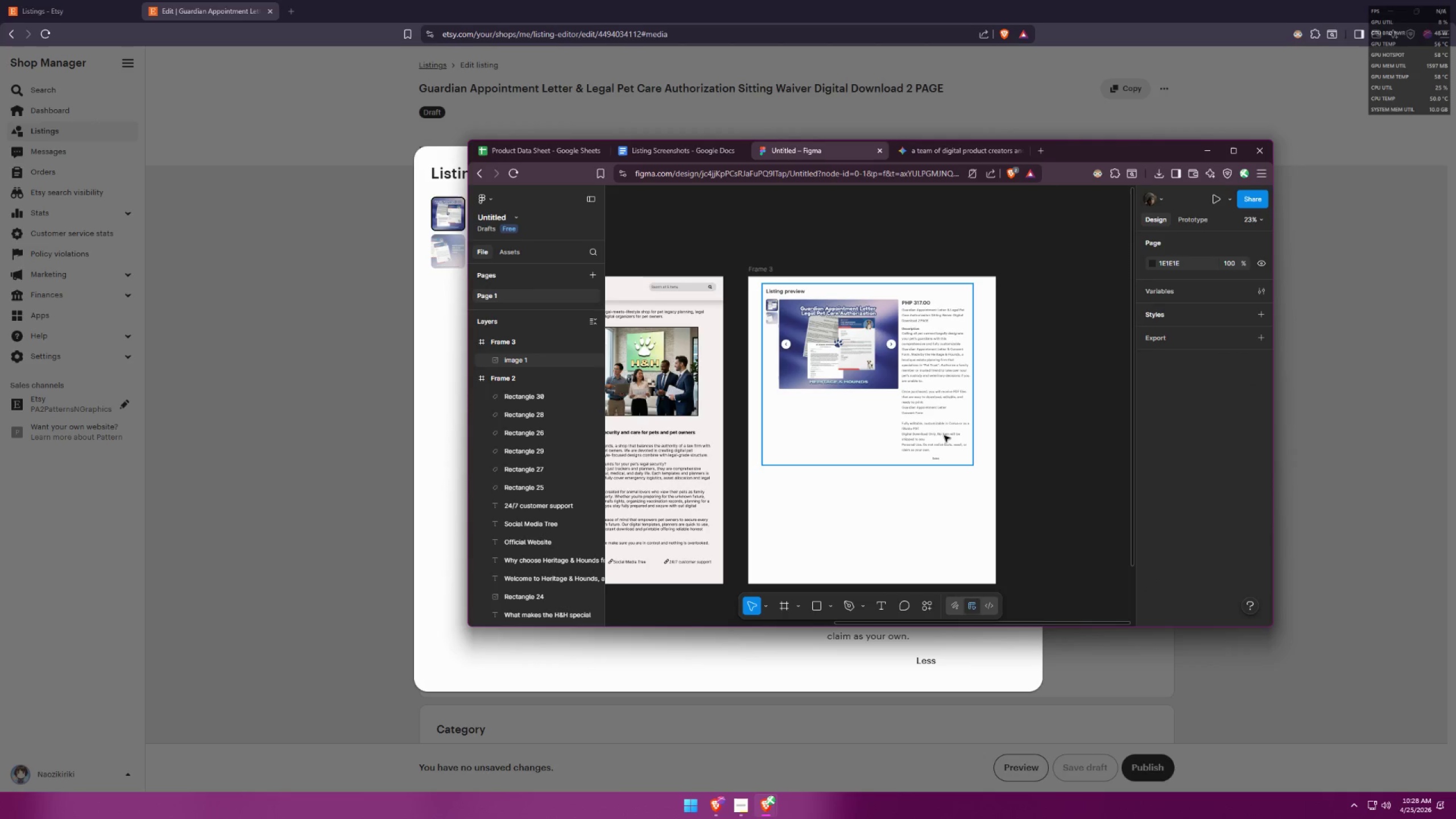 
left_click([896, 410])
 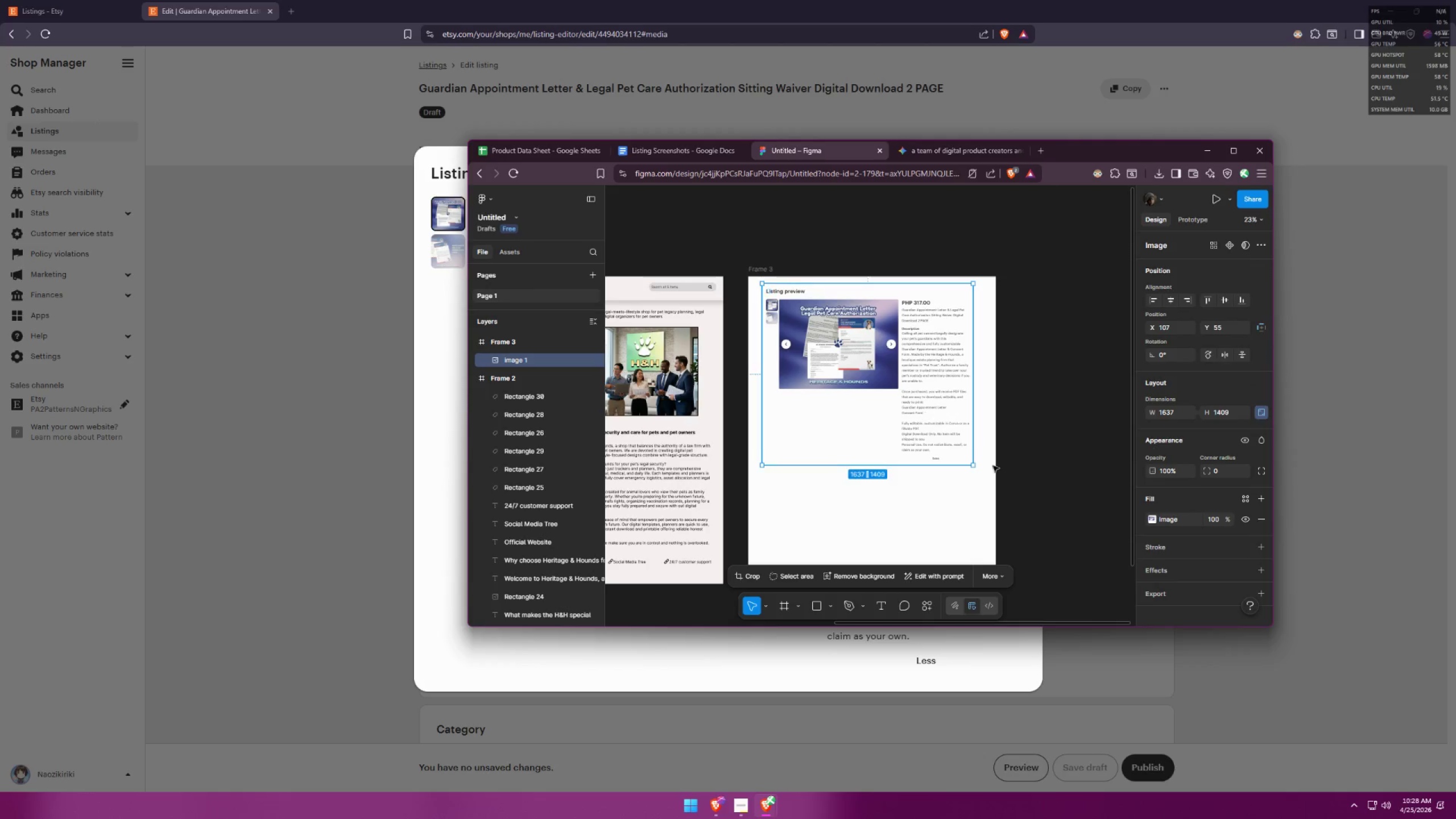 
hold_key(key=ShiftLeft, duration=1.52)
left_click_drag(start_coordinate=[974, 466], to_coordinate=[980, 477])
 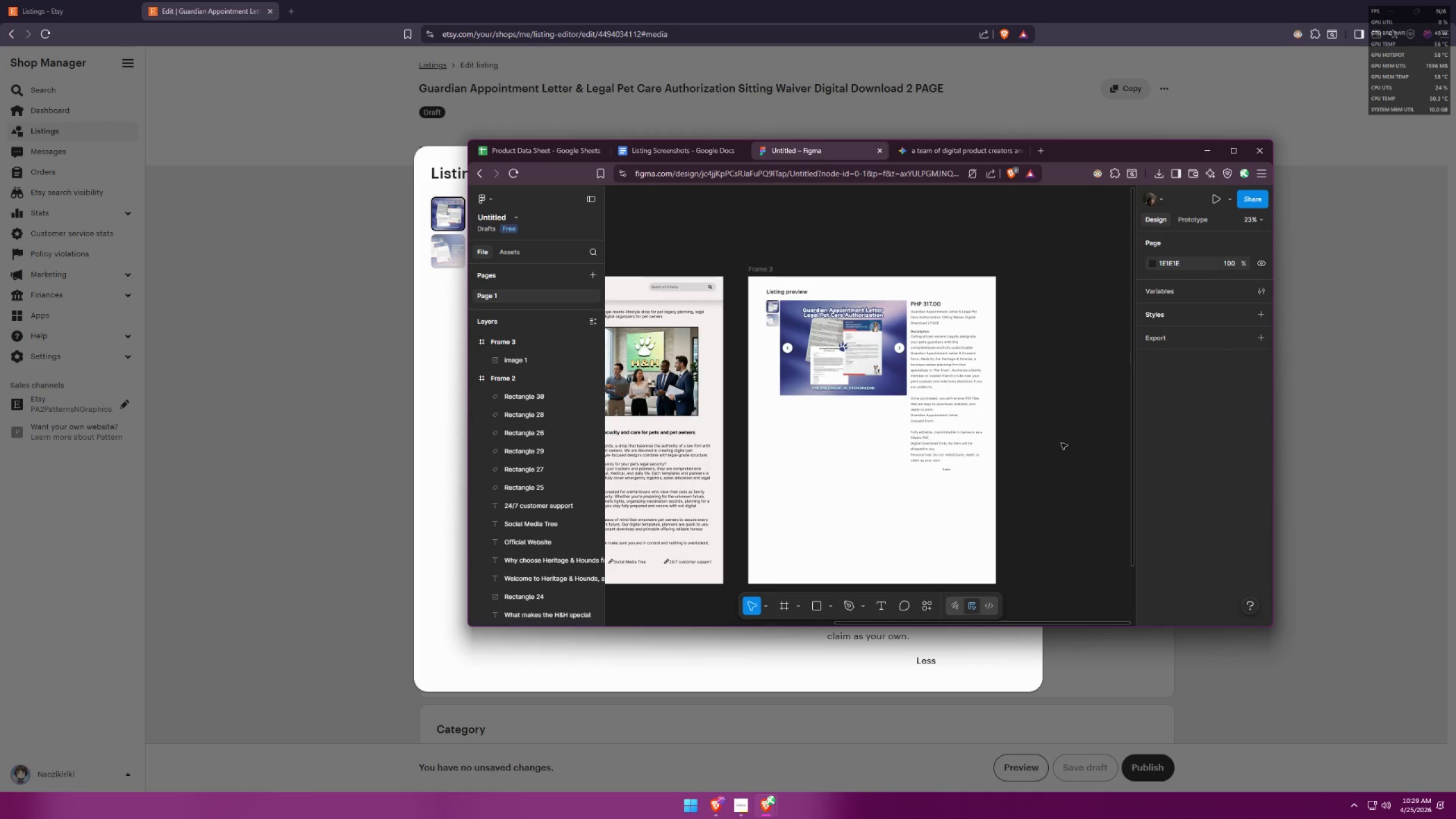 
hold_key(key=ShiftLeft, duration=1.41)
 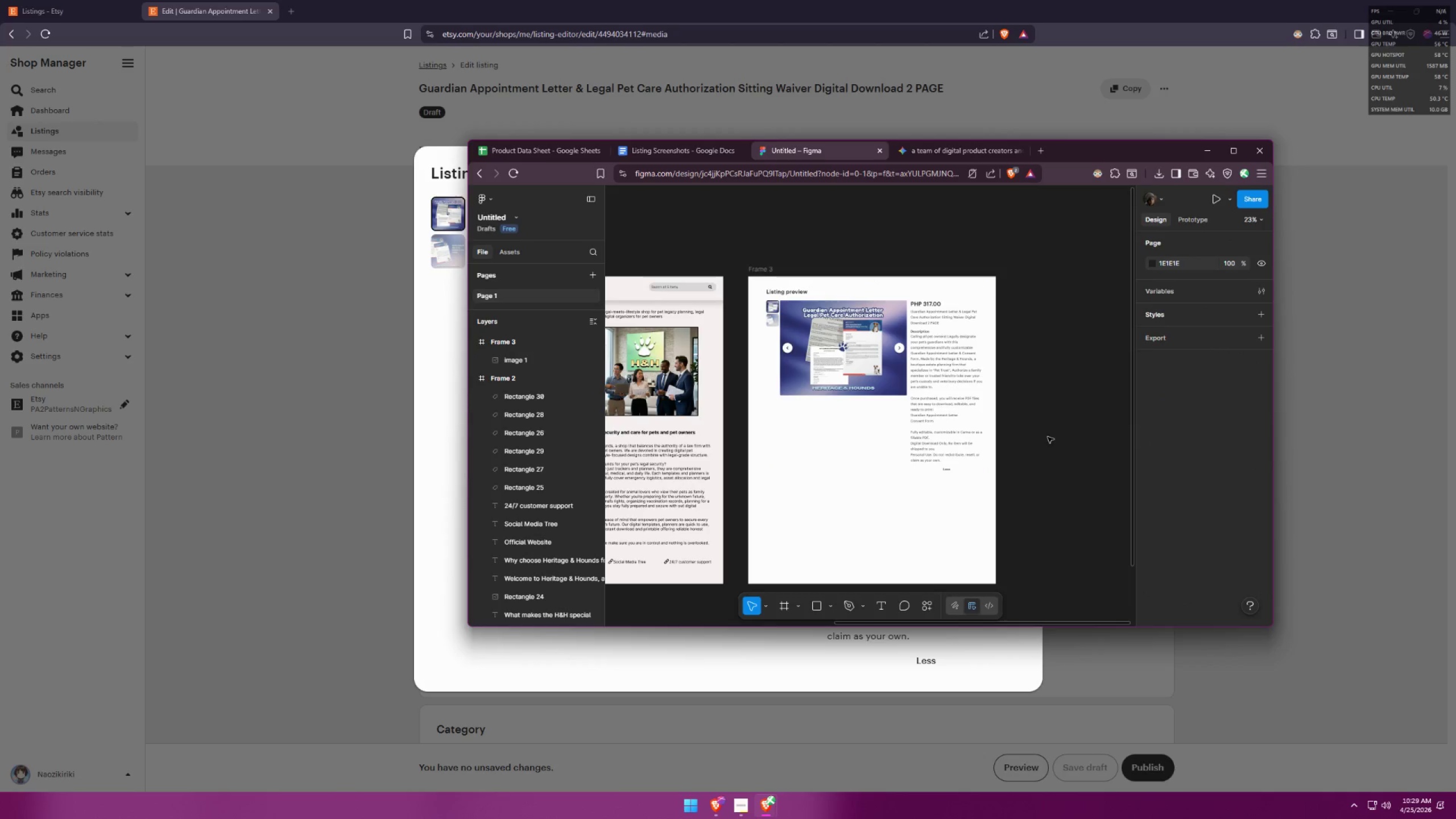 
left_click([1040, 408])
 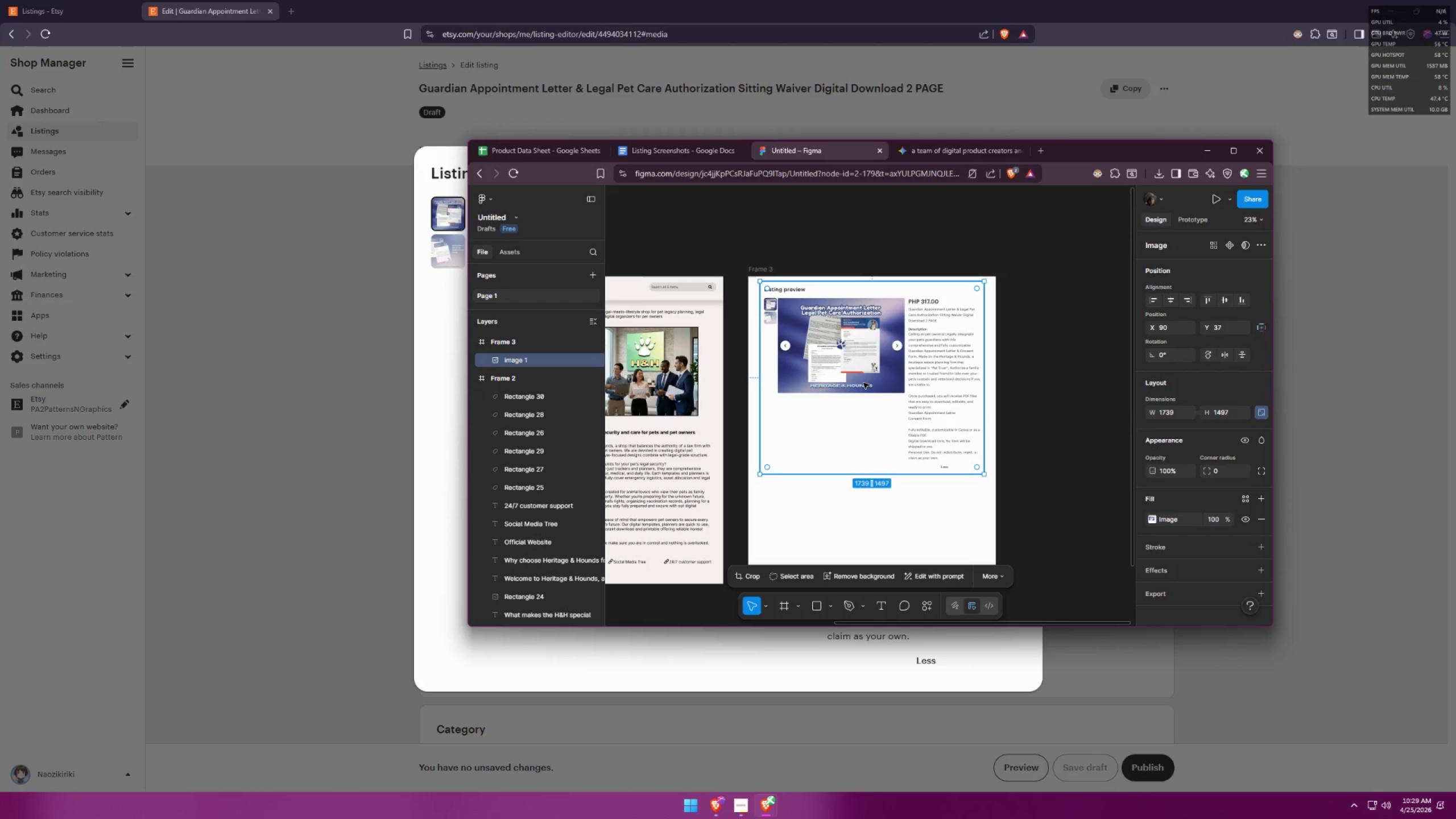 
wait(11.61)
 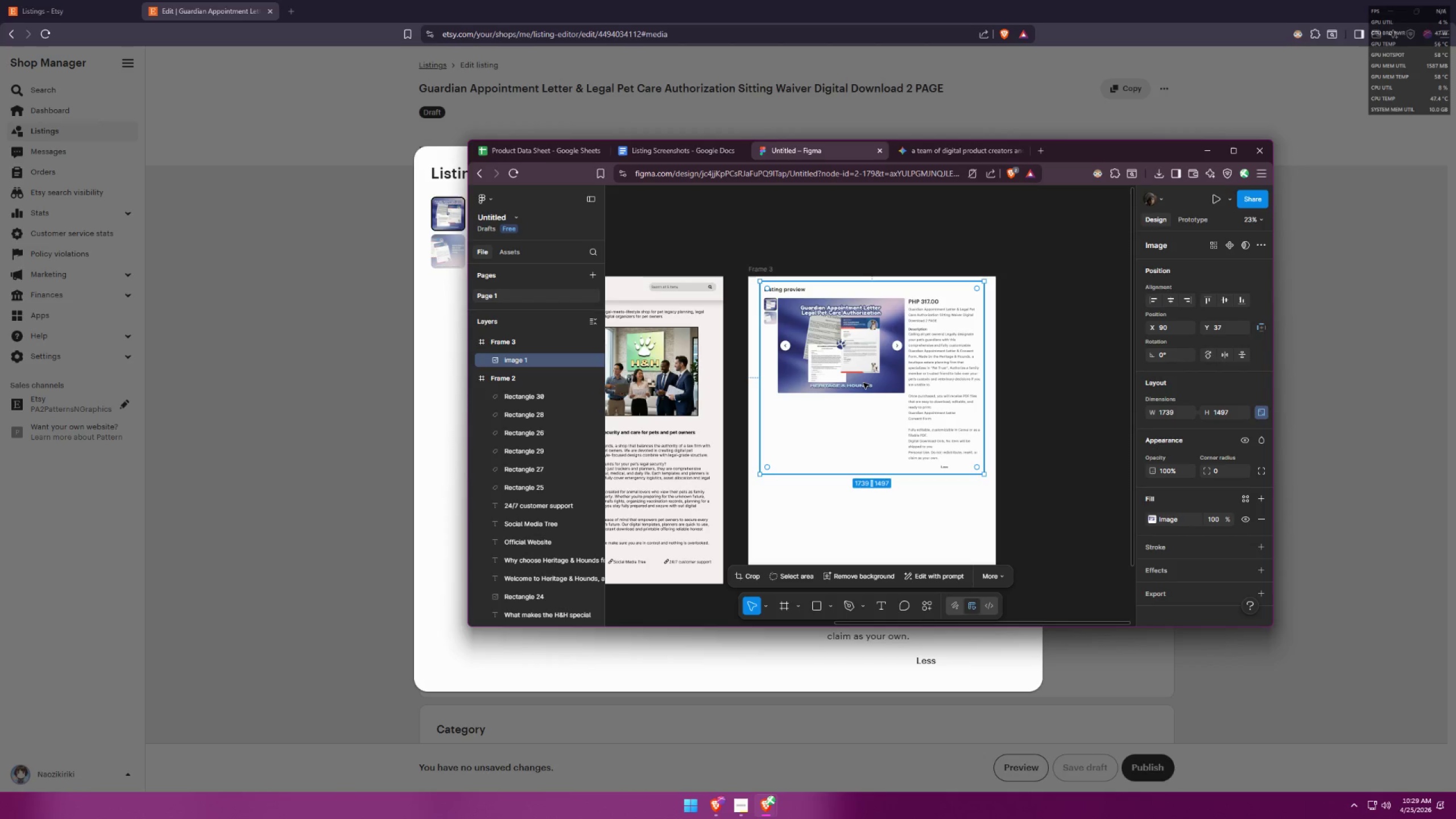 
left_click([1077, 343])
 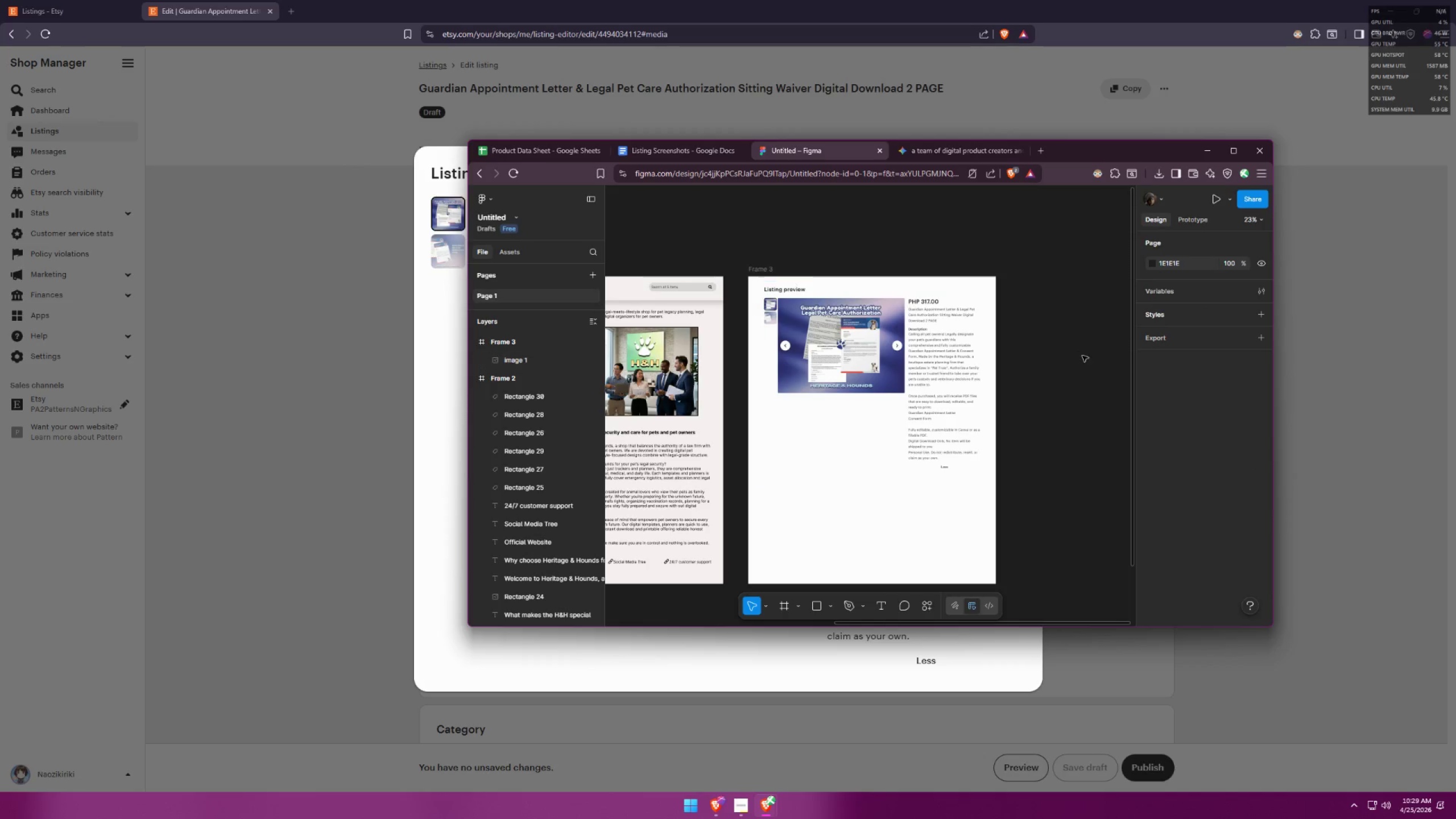 
hold_key(key=ControlLeft, duration=1.51)
scroll: coordinate [928, 313], scroll_direction: up, amount: 6.0
 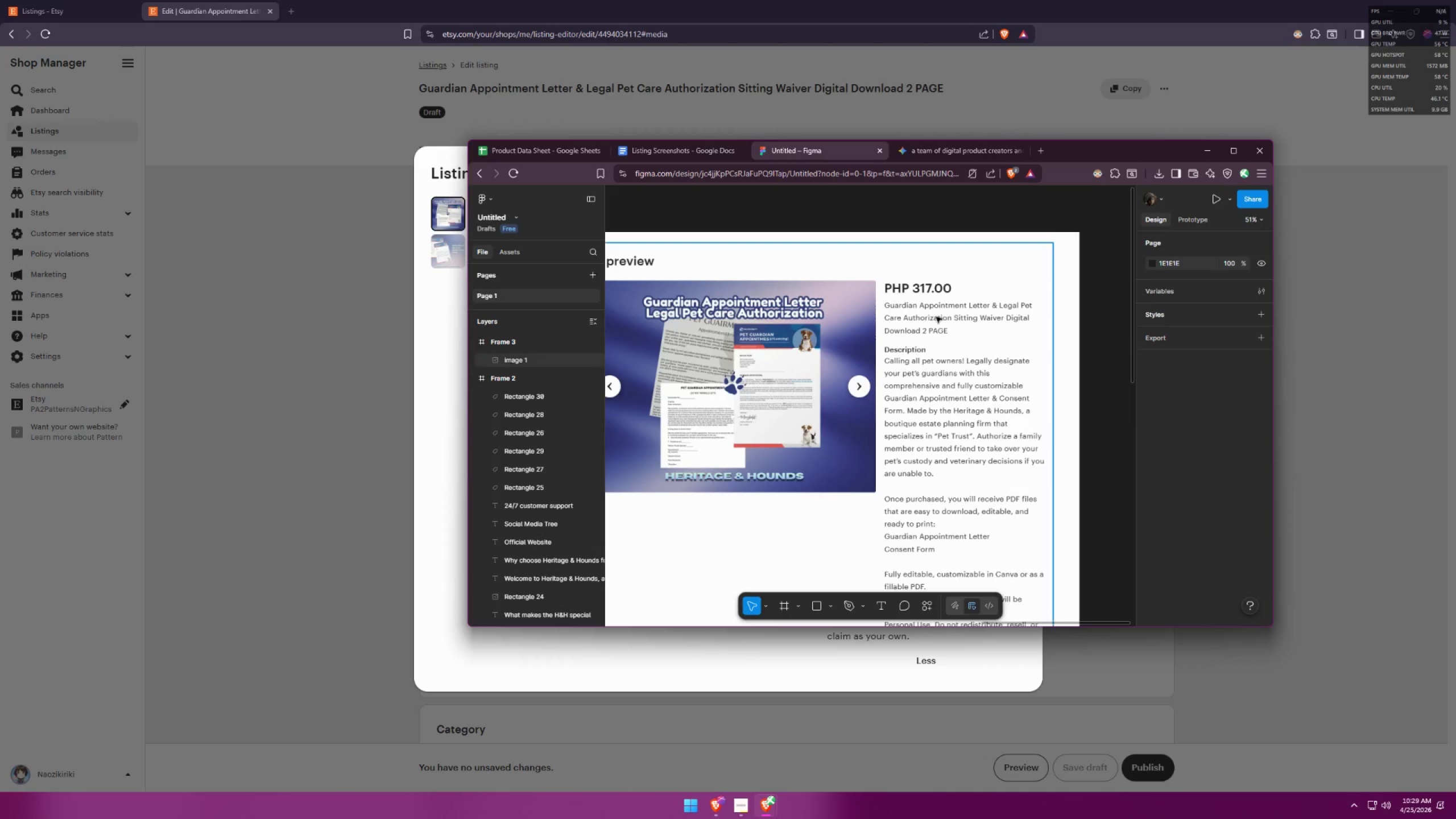 
hold_key(key=ControlLeft, duration=1.5)
 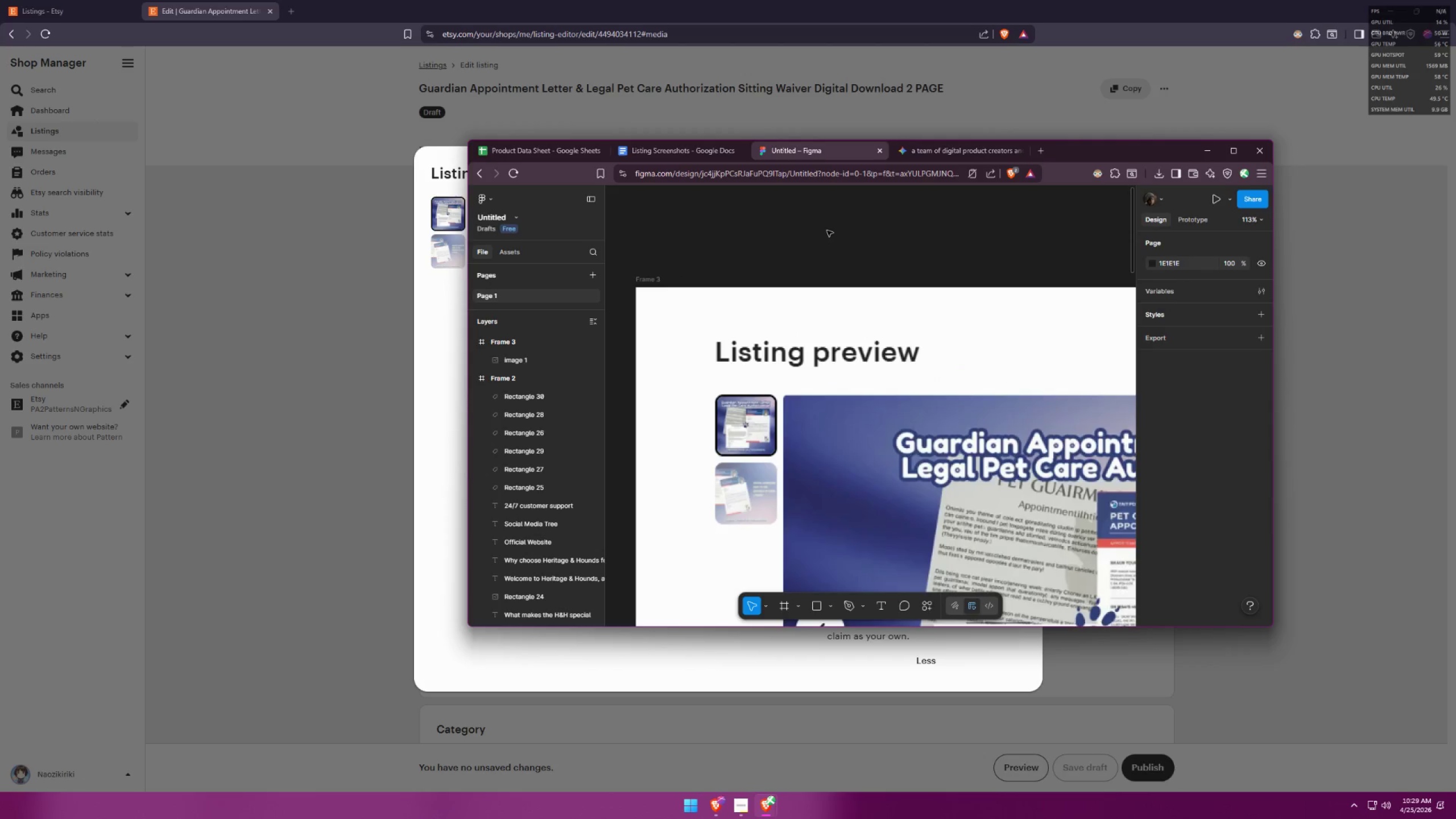 
hold_key(key=ControlLeft, duration=1.52)
 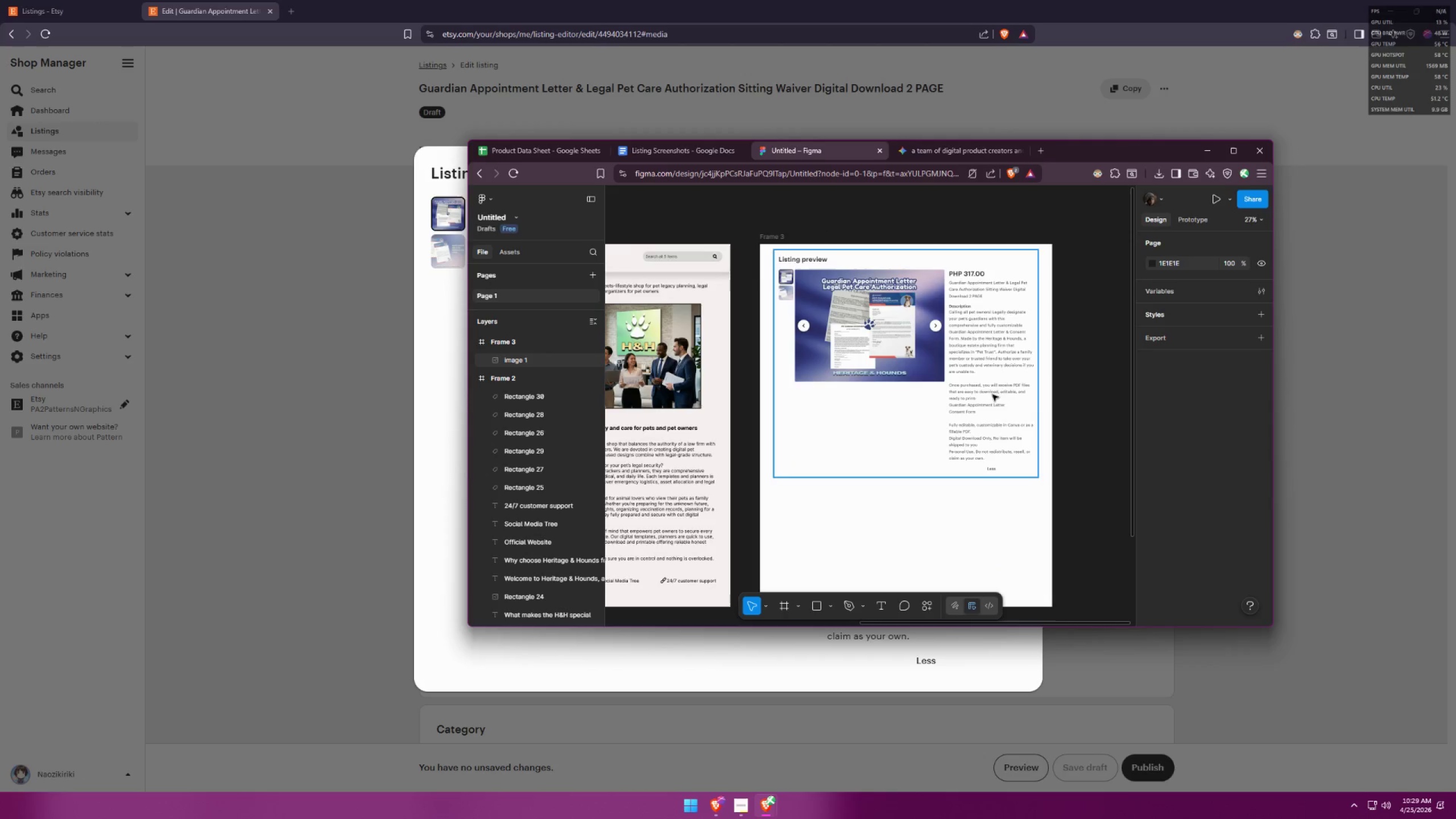 
hold_key(key=ControlLeft, duration=1.5)
 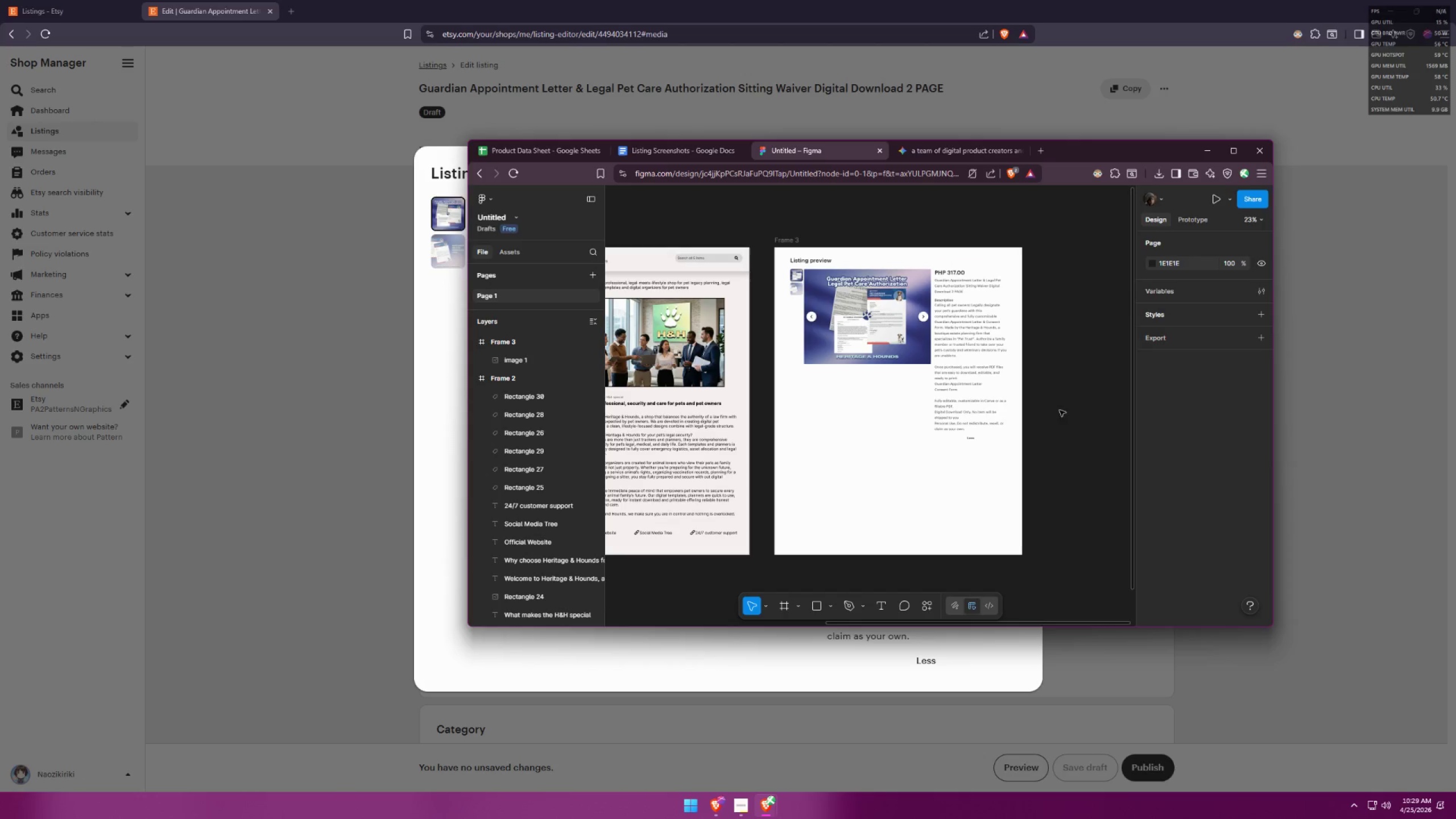 
scroll: coordinate [797, 237], scroll_direction: down, amount: 5.0
 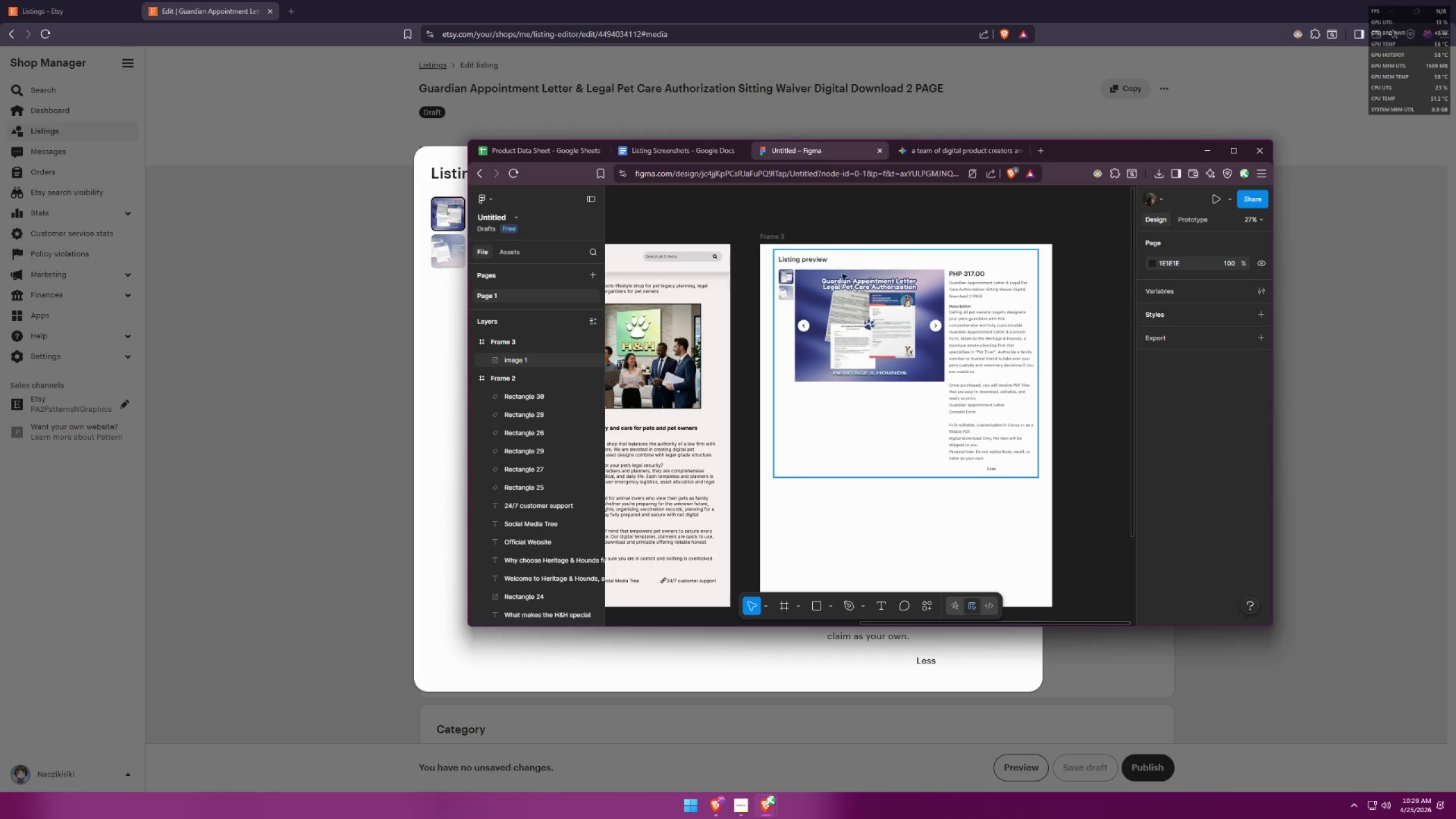 
scroll: coordinate [975, 358], scroll_direction: up, amount: 2.0
 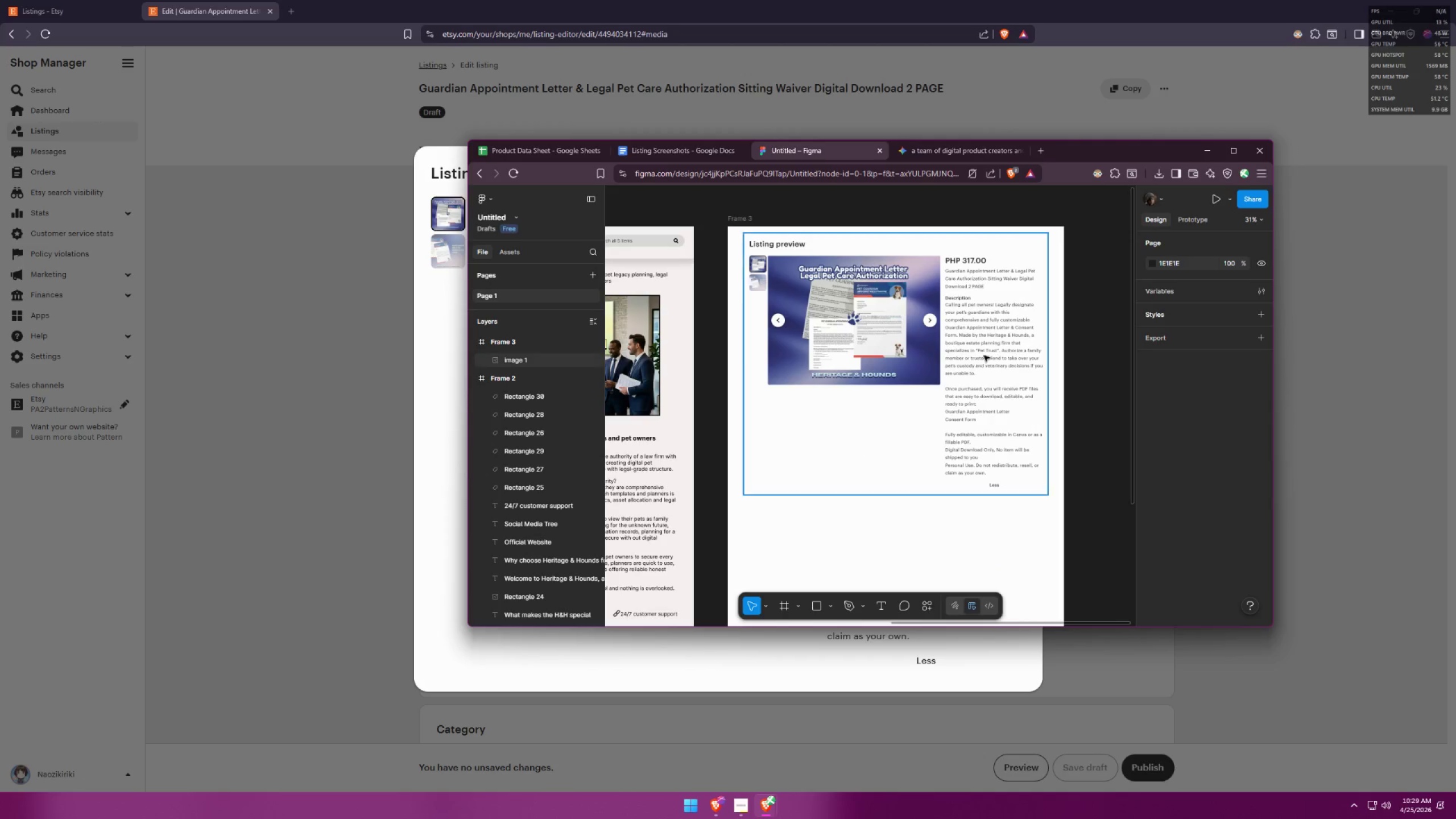 
scroll: coordinate [908, 304], scroll_direction: down, amount: 3.0
 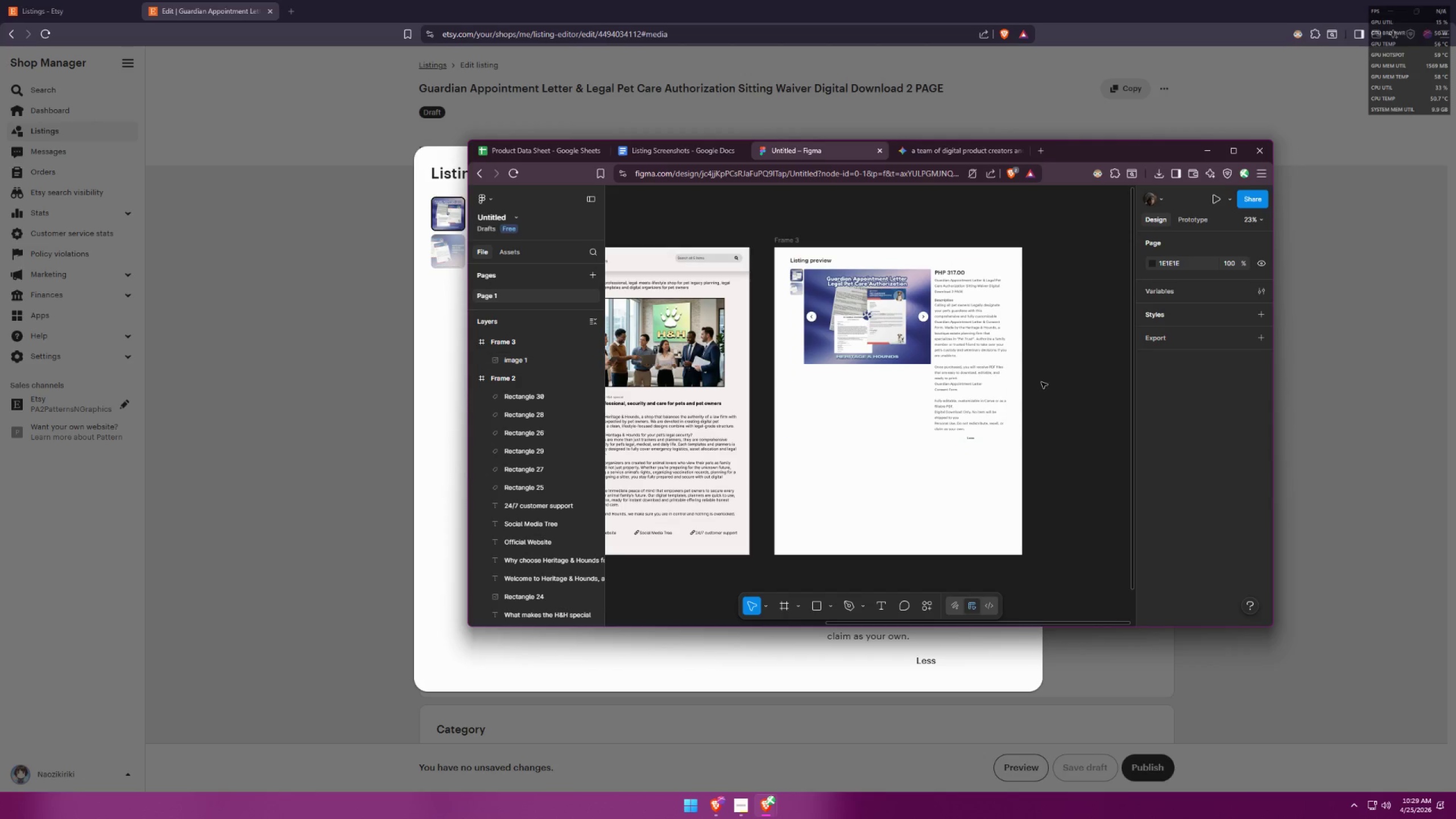 
key(Alt+AltLeft)
 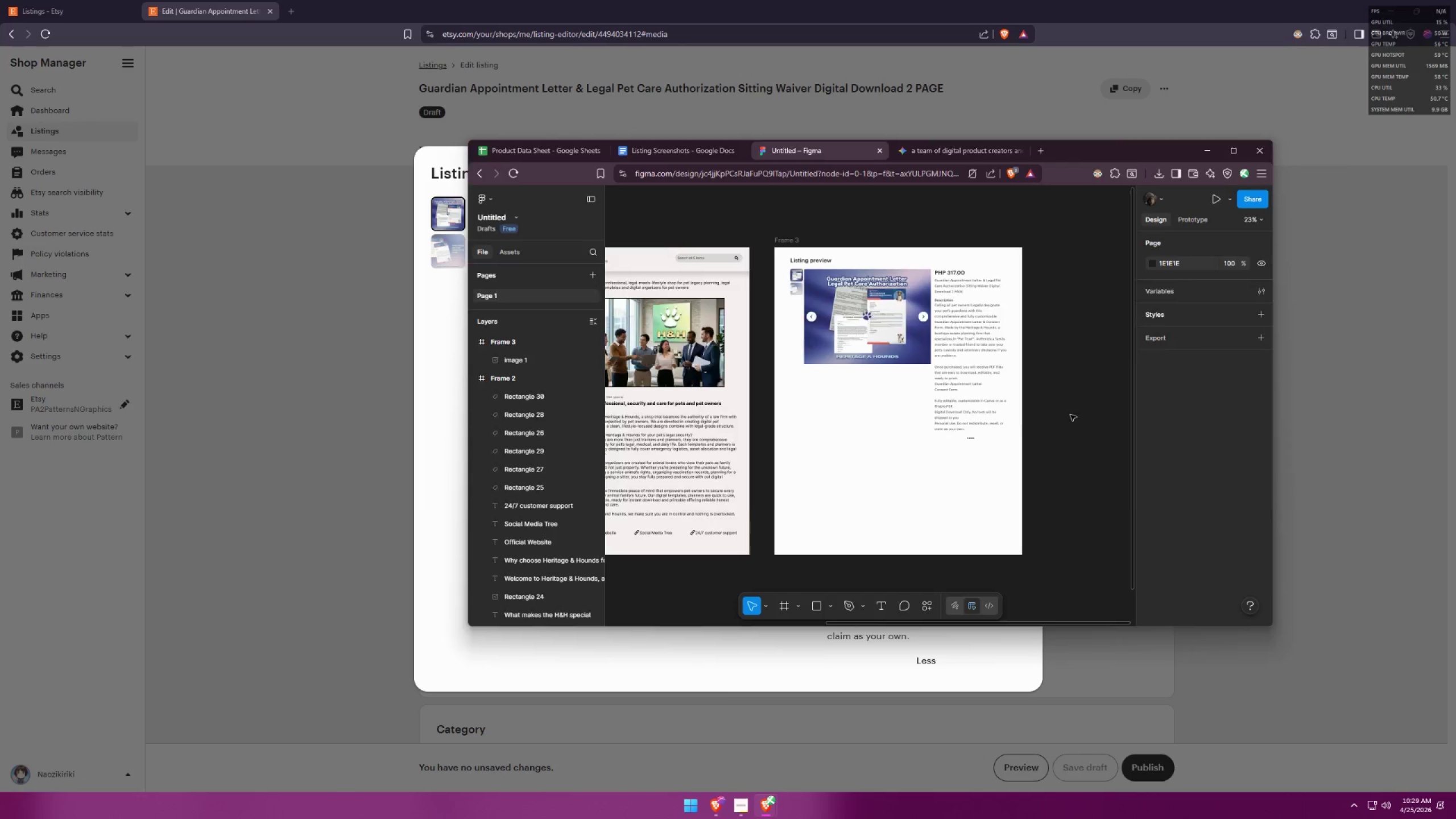 
key(Alt+Tab)
 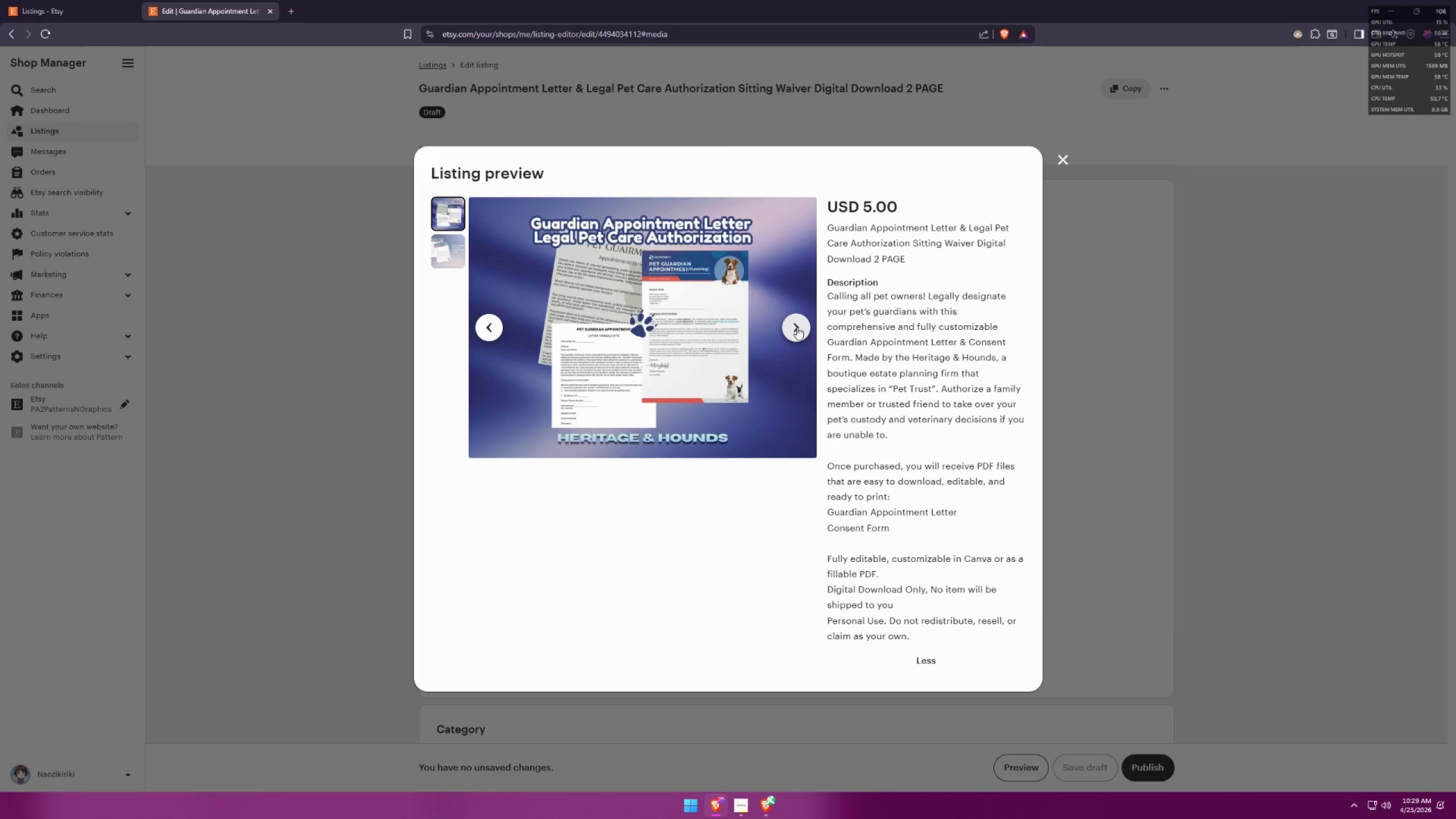 
left_click([797, 327])
 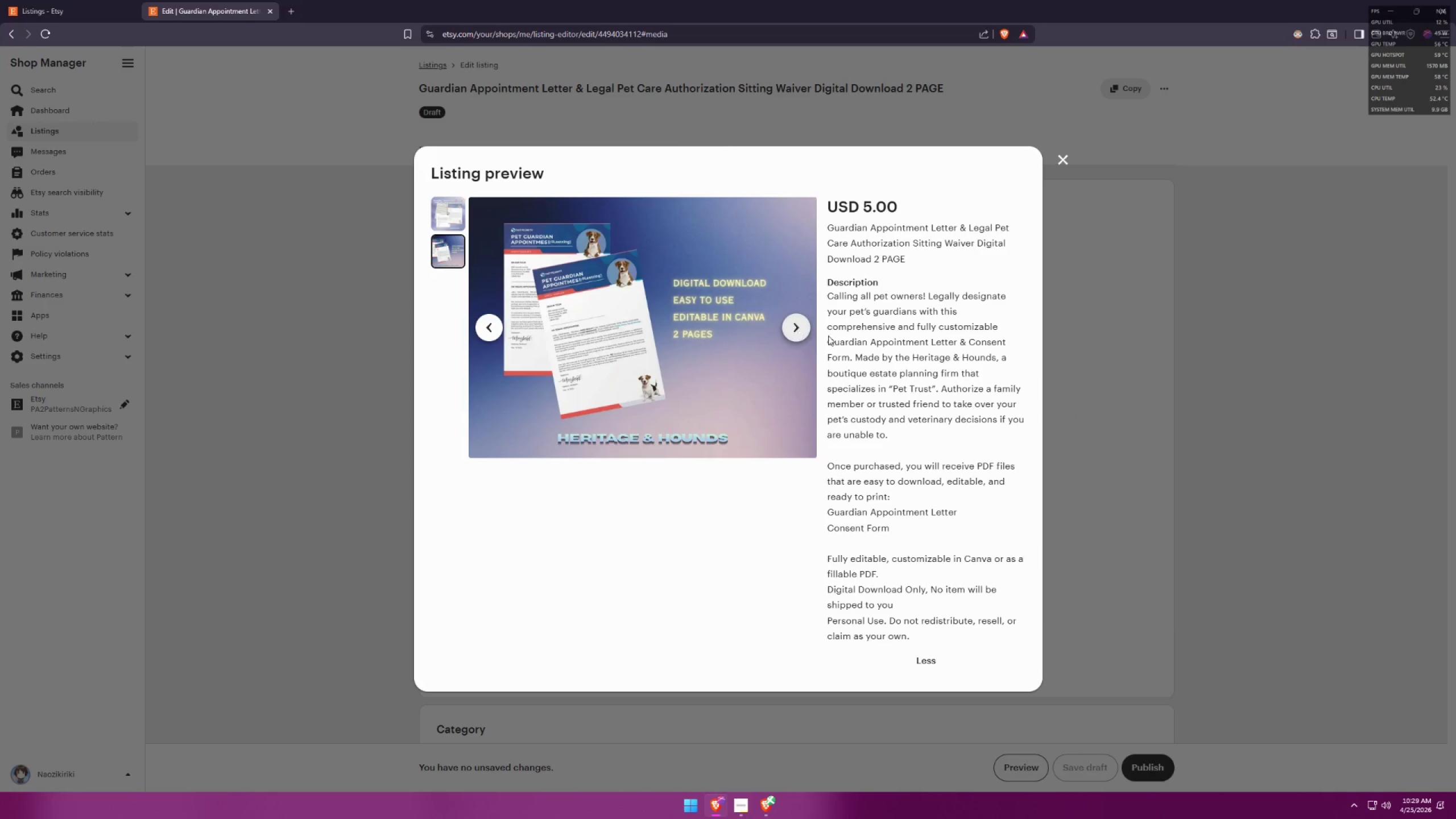 
key(Meta+Shift+A)
 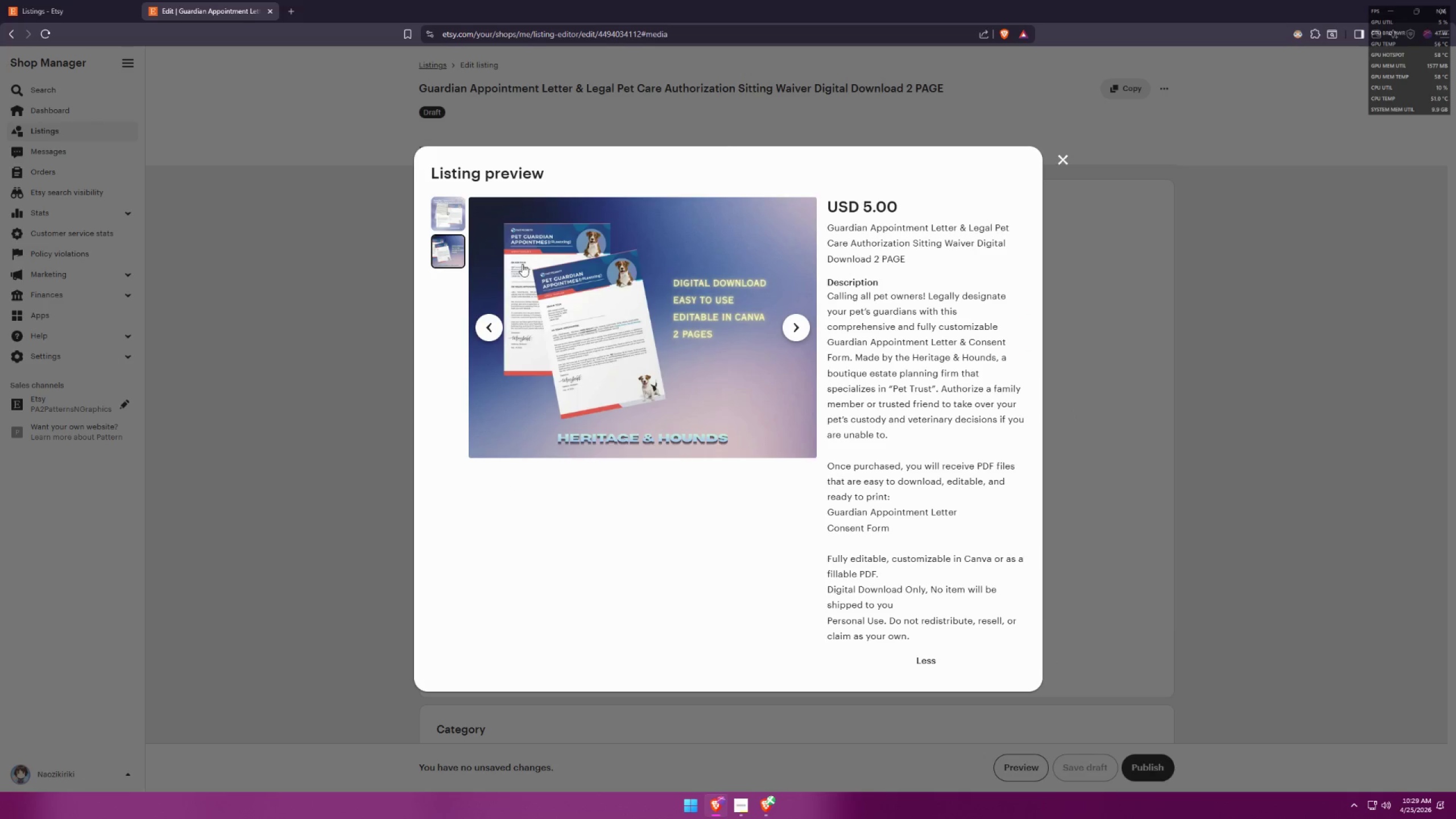 
key(Meta+Shift+S)
 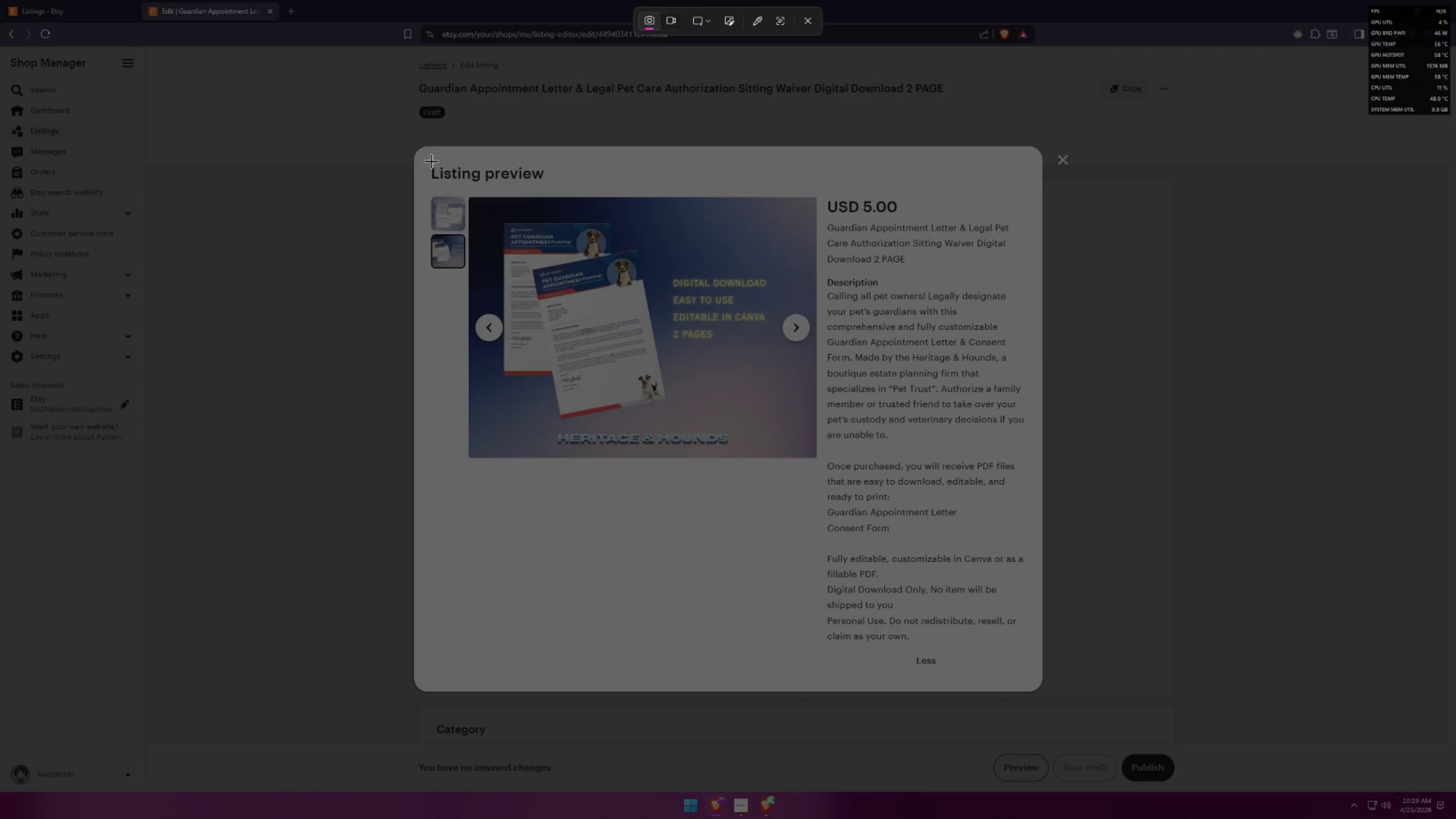 
left_click_drag(start_coordinate=[423, 152], to_coordinate=[425, 156])
 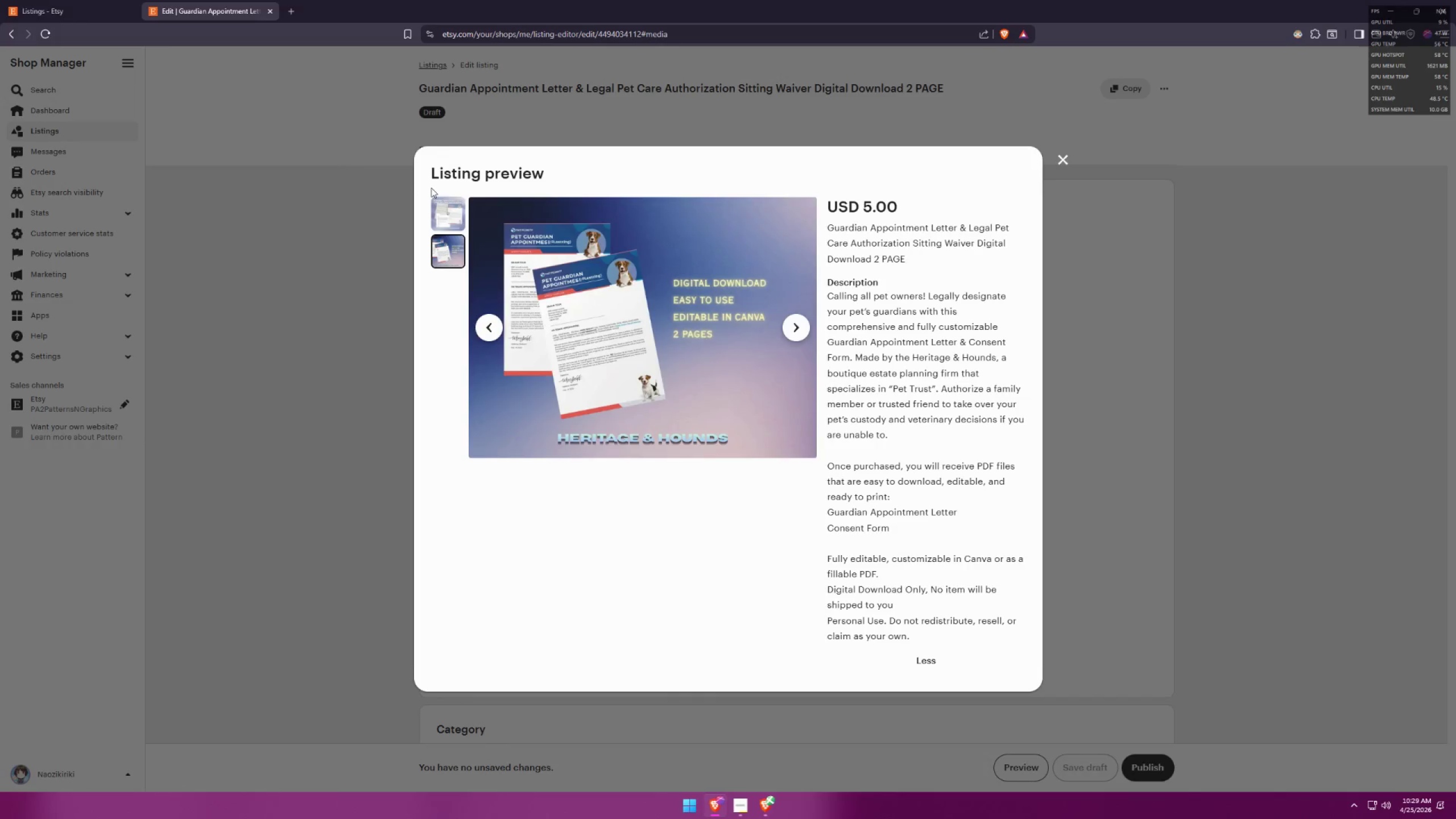 
key(Meta+Shift+S)
 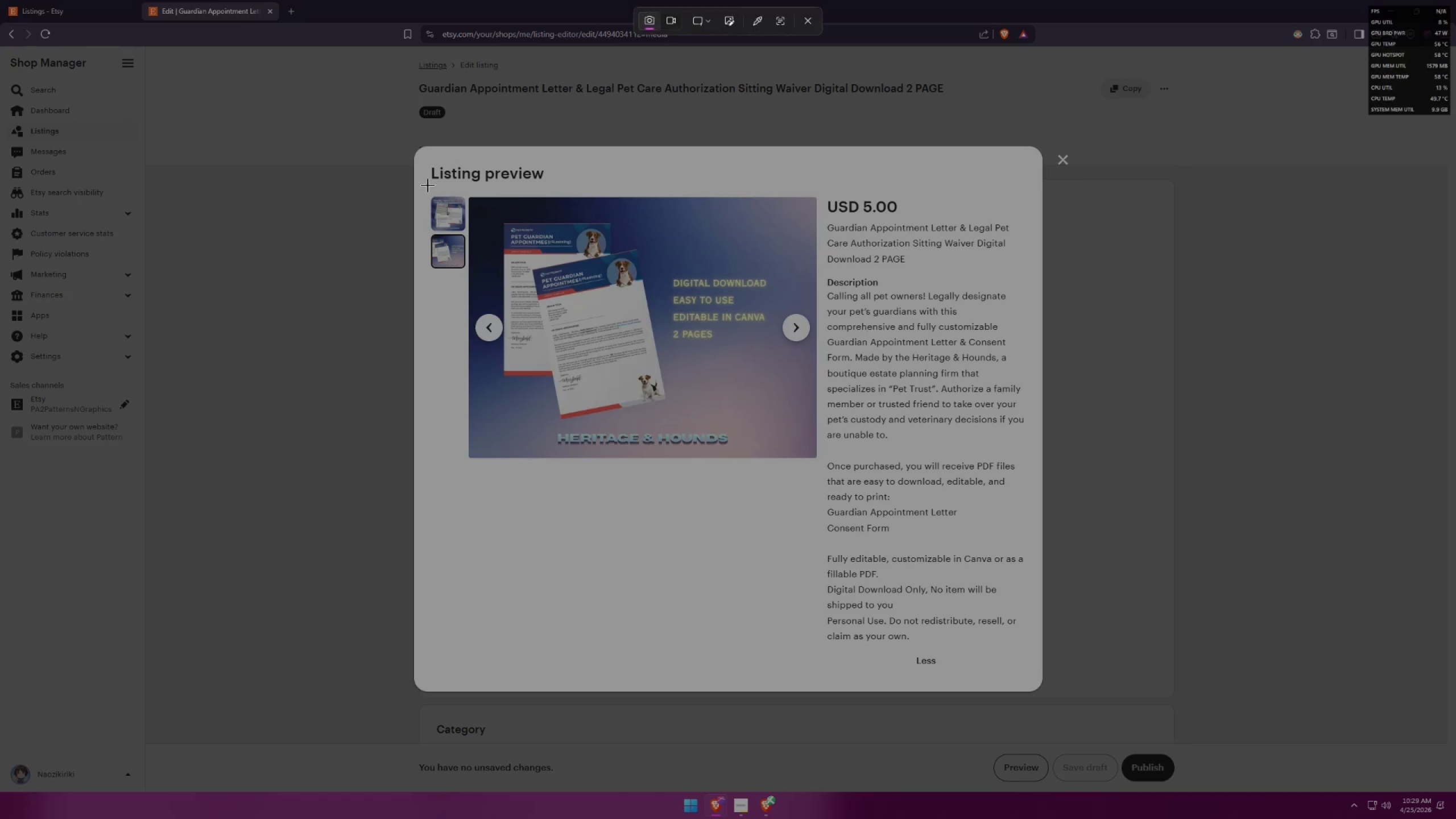 
left_click_drag(start_coordinate=[425, 184], to_coordinate=[1033, 676])
 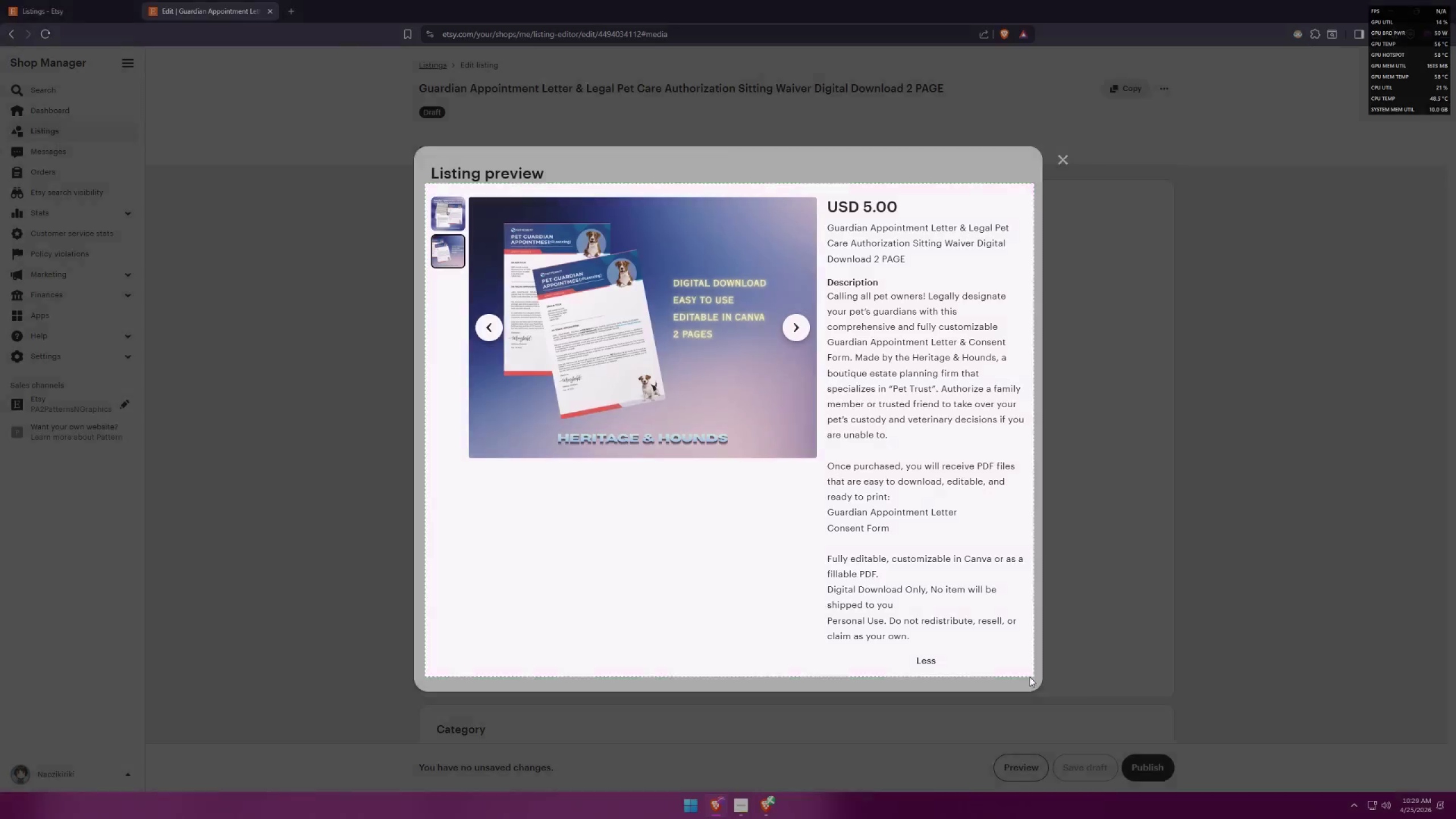 
key(Alt+AltLeft)
 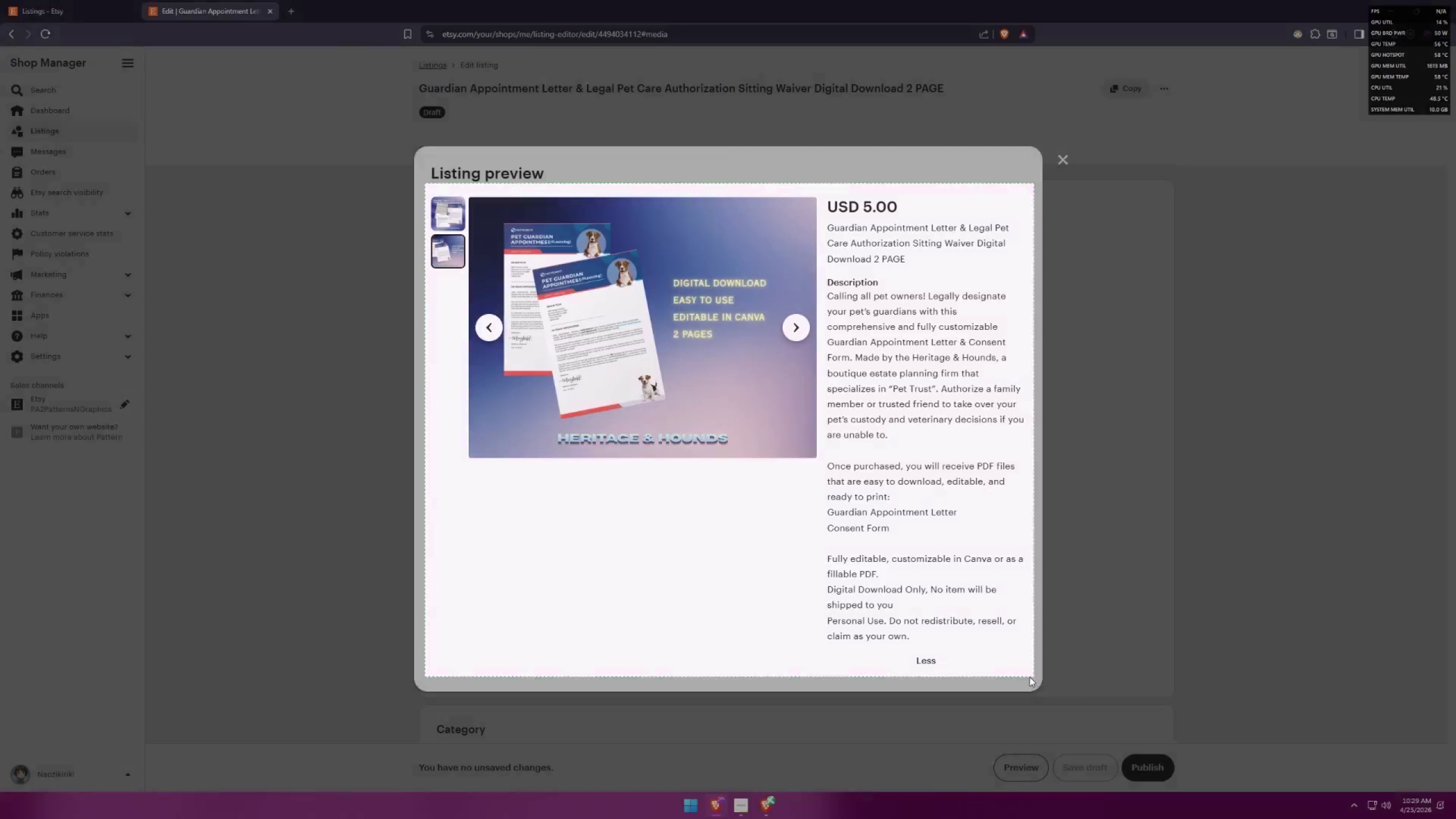 
key(Alt+Tab)